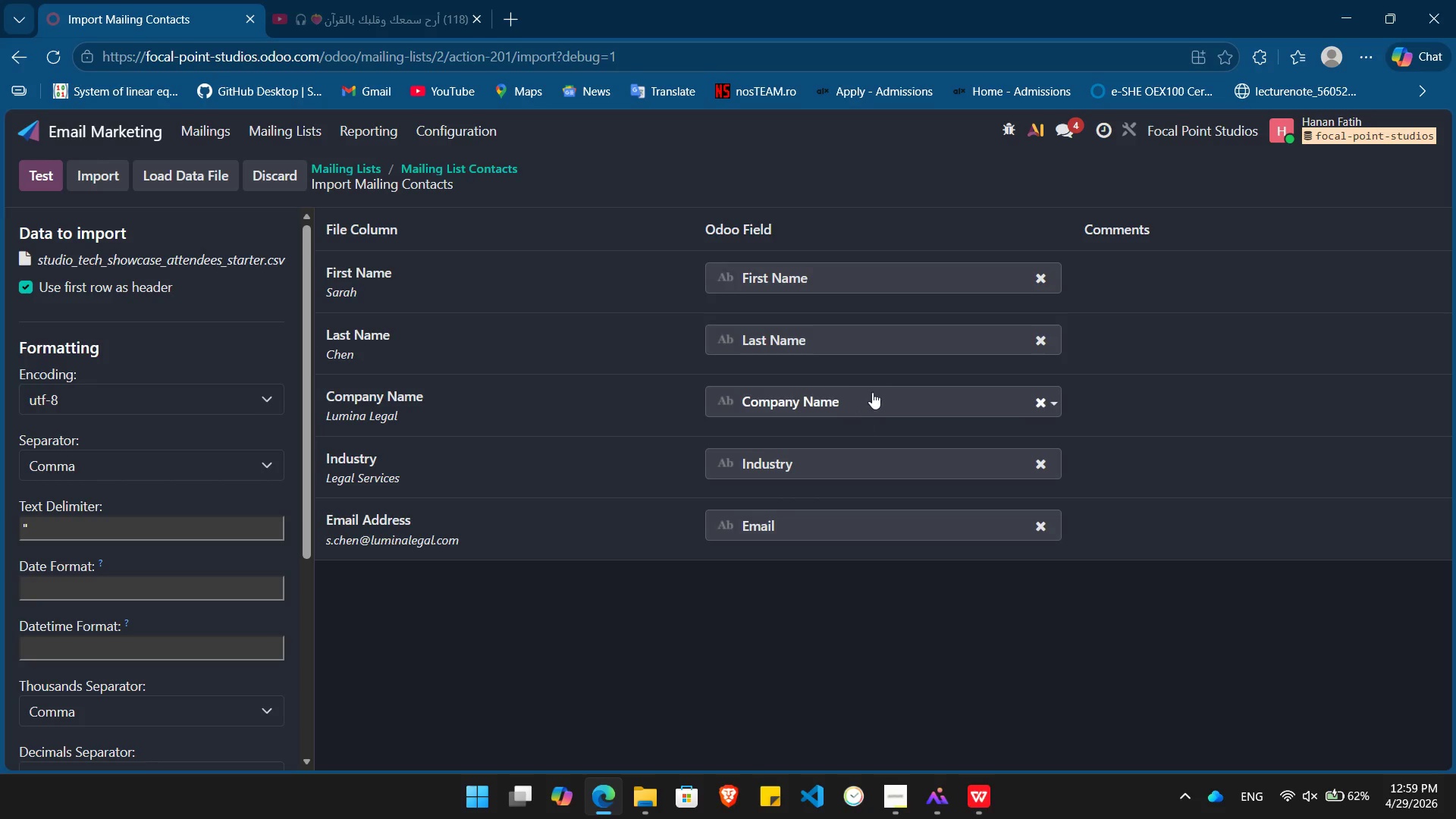 
left_click([880, 340])
 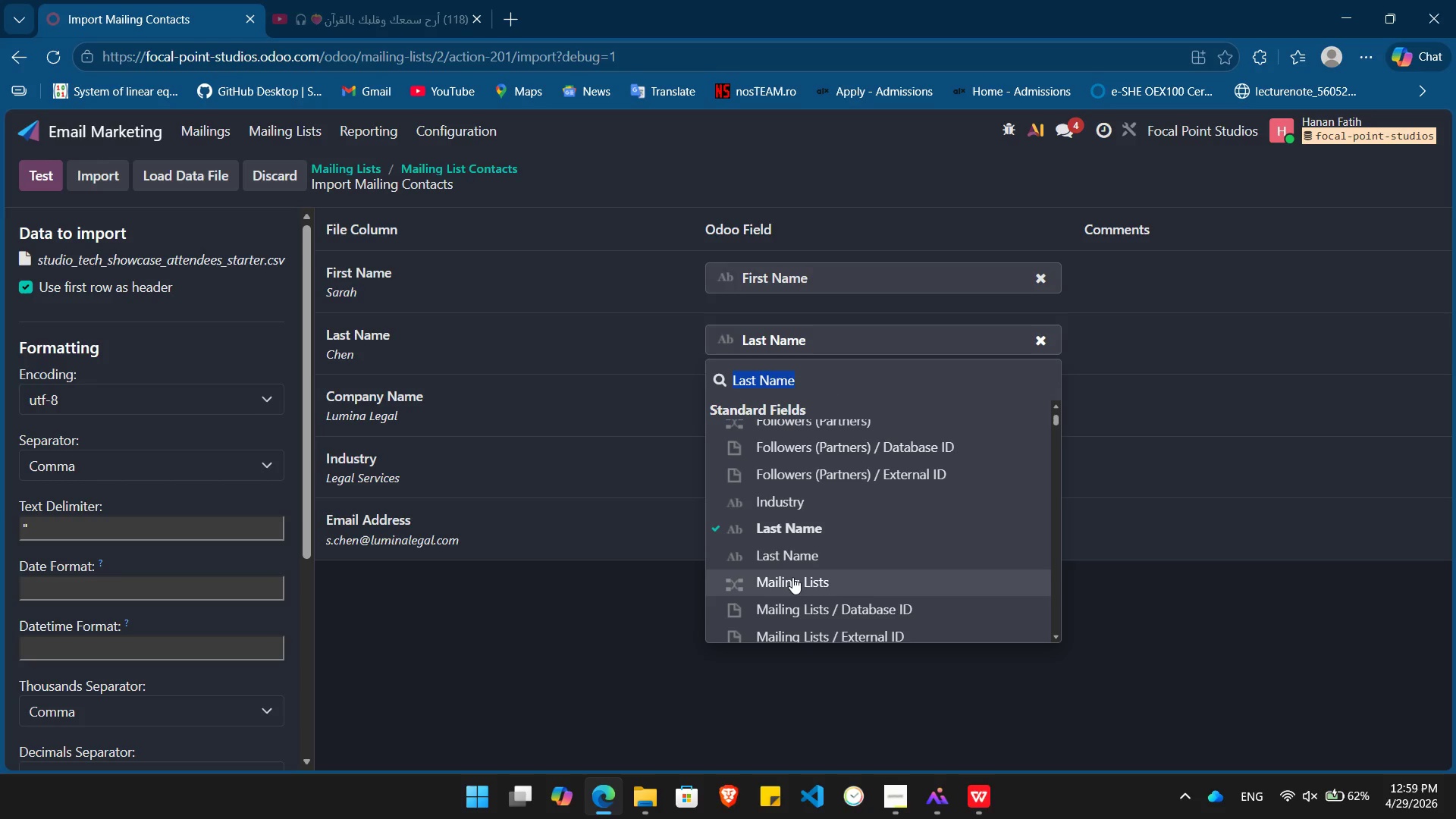 
left_click([785, 554])
 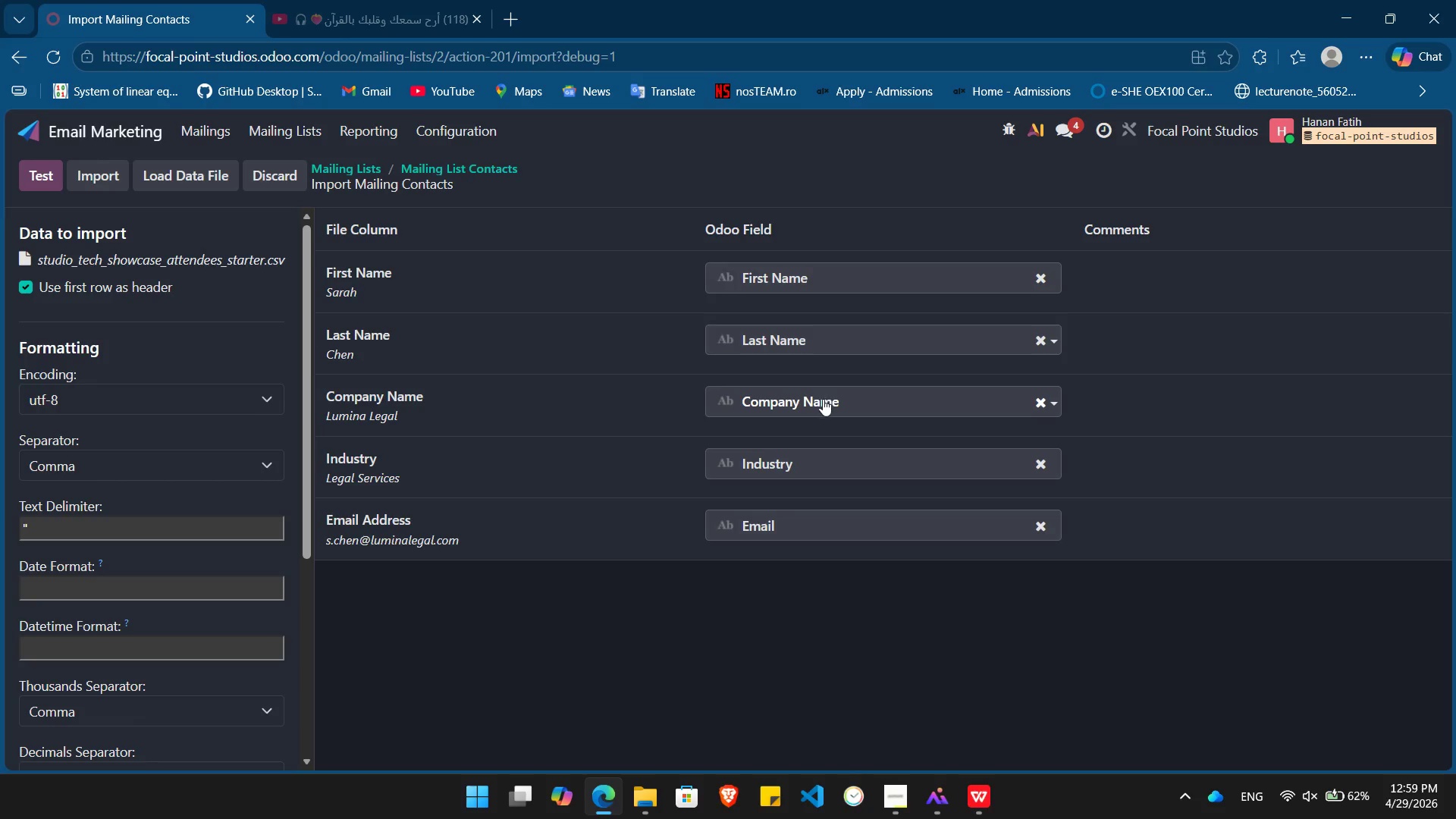 
left_click([823, 399])
 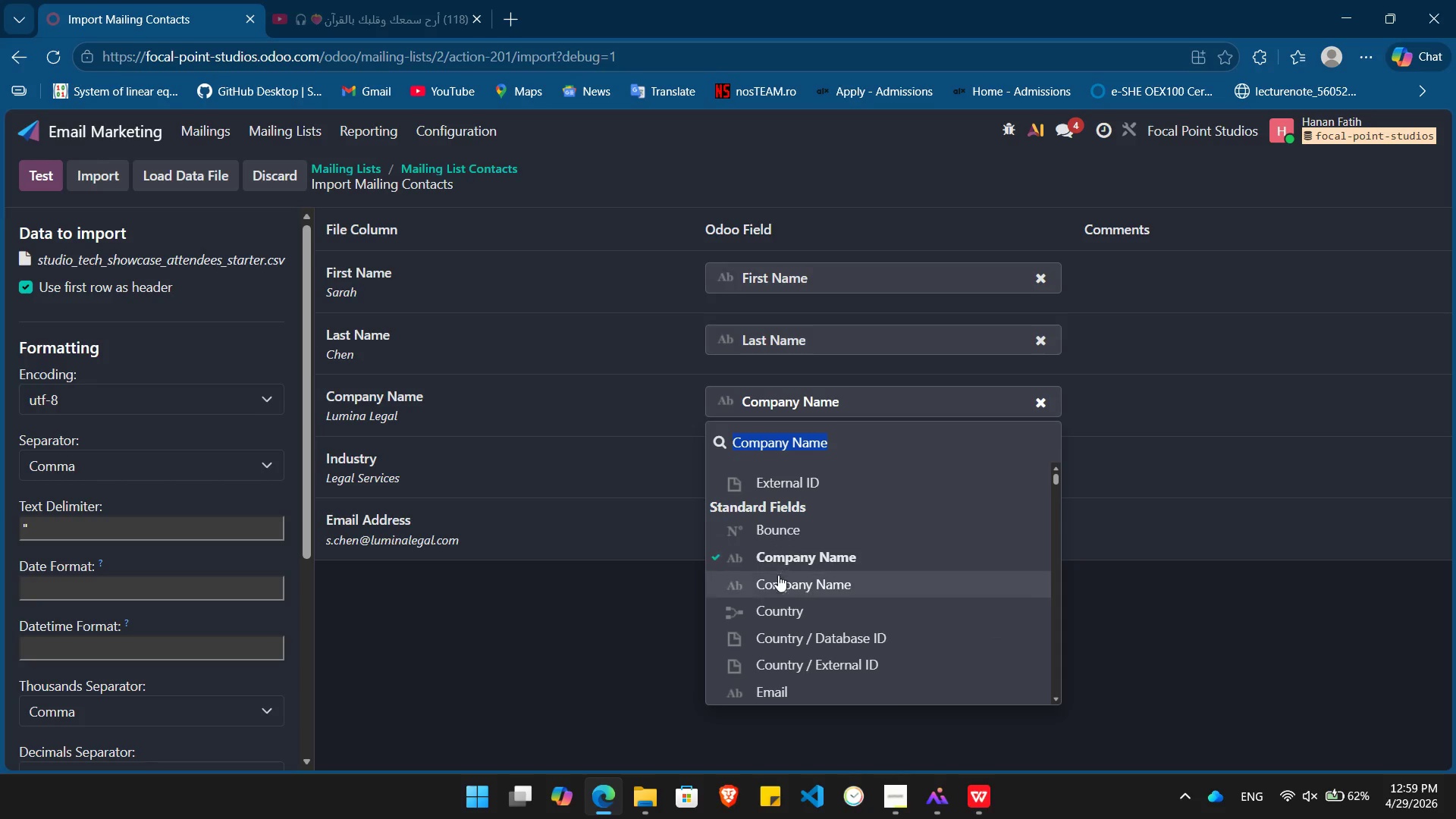 
left_click([774, 584])
 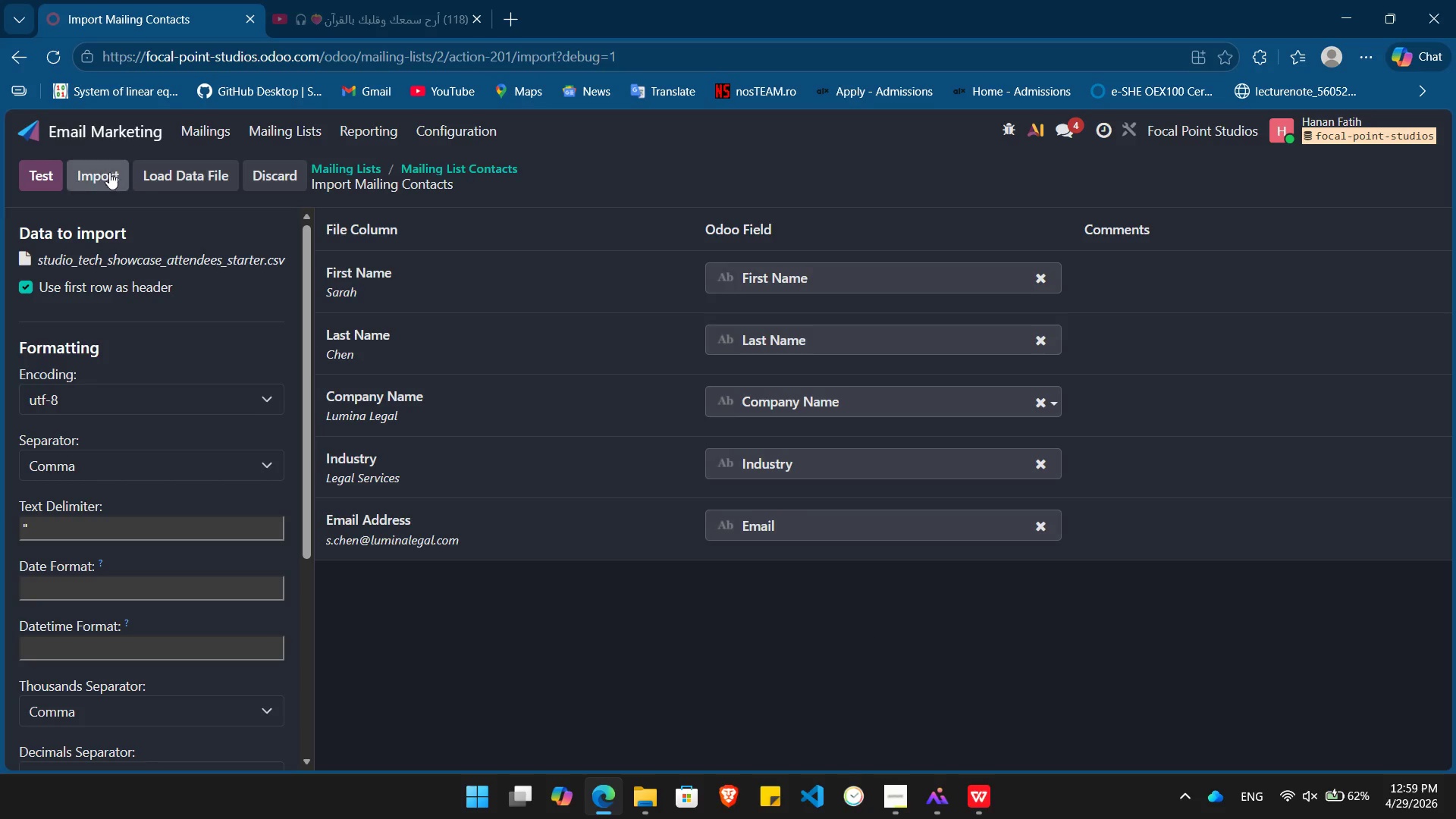 
left_click([103, 172])
 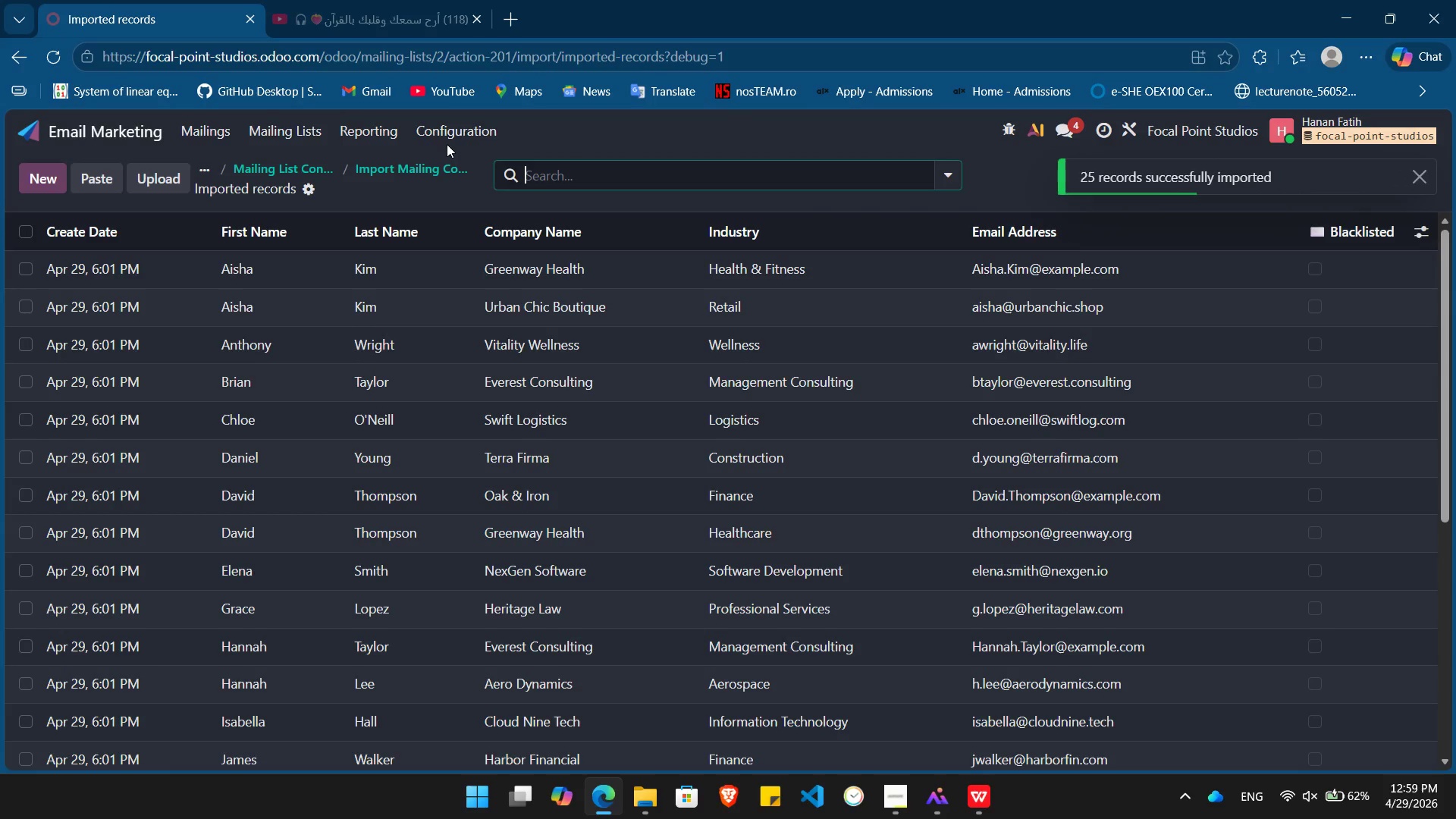 
key(PrintScreen)
 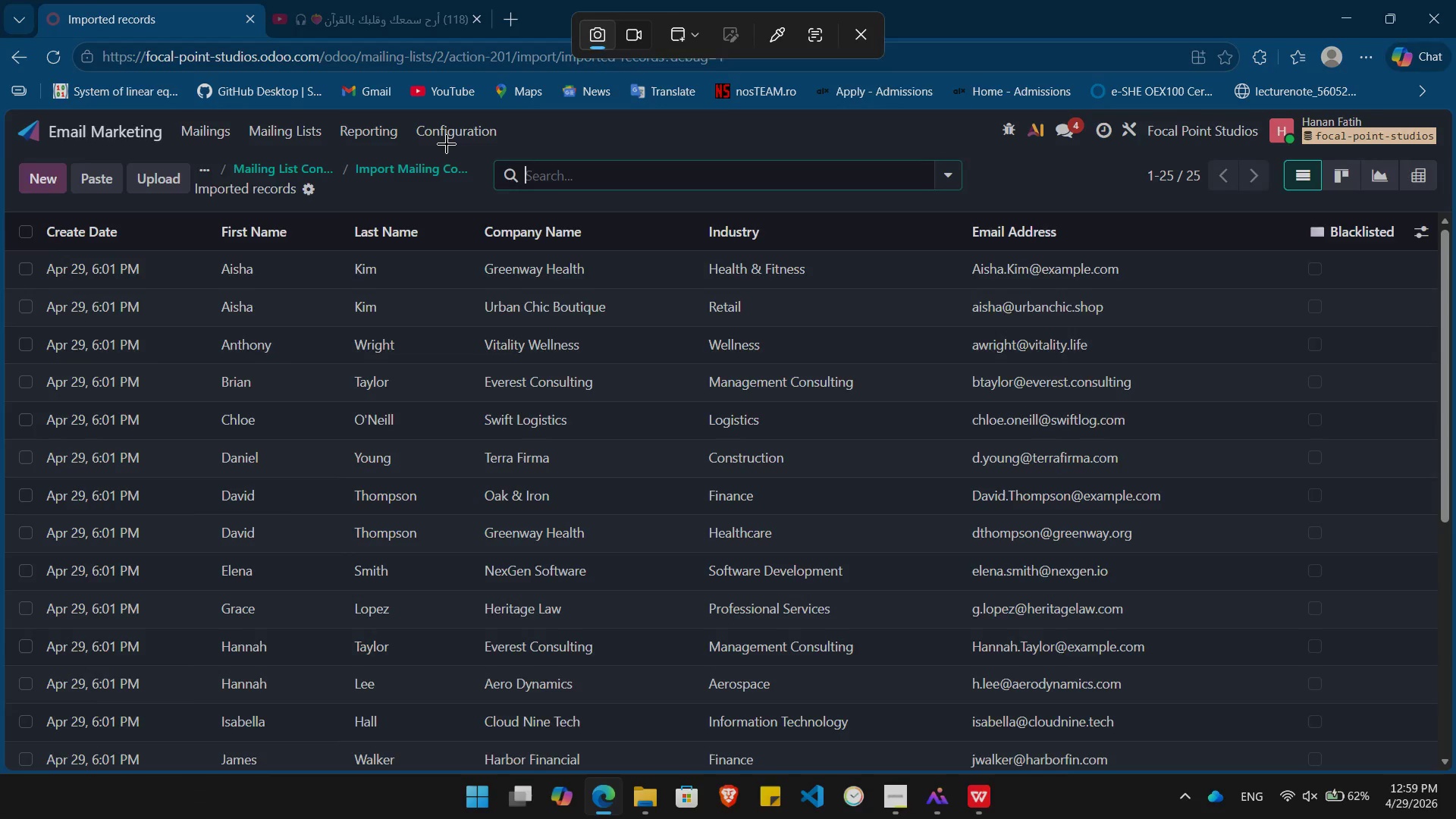 
left_click([447, 144])
 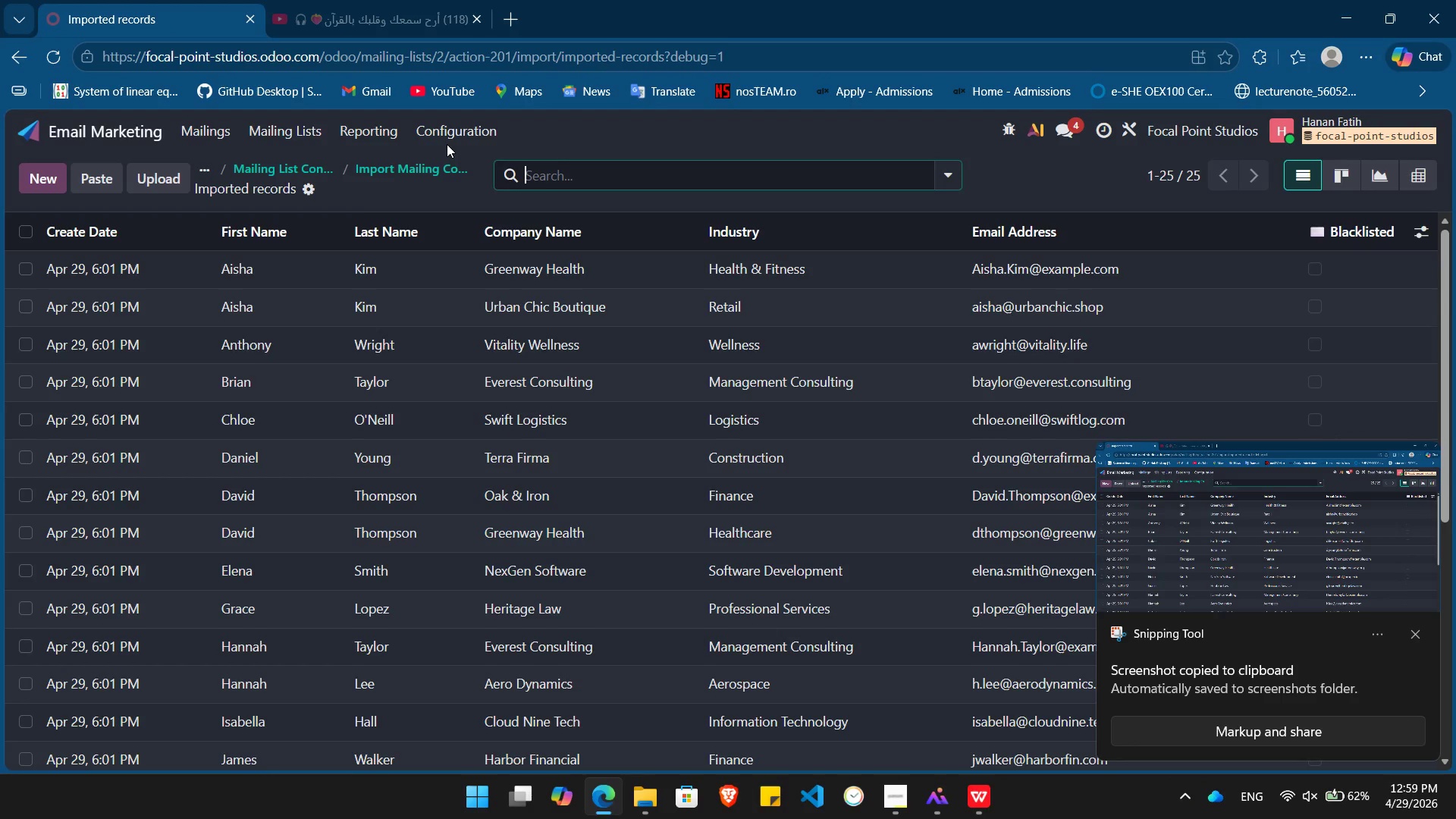 
wait(12.14)
 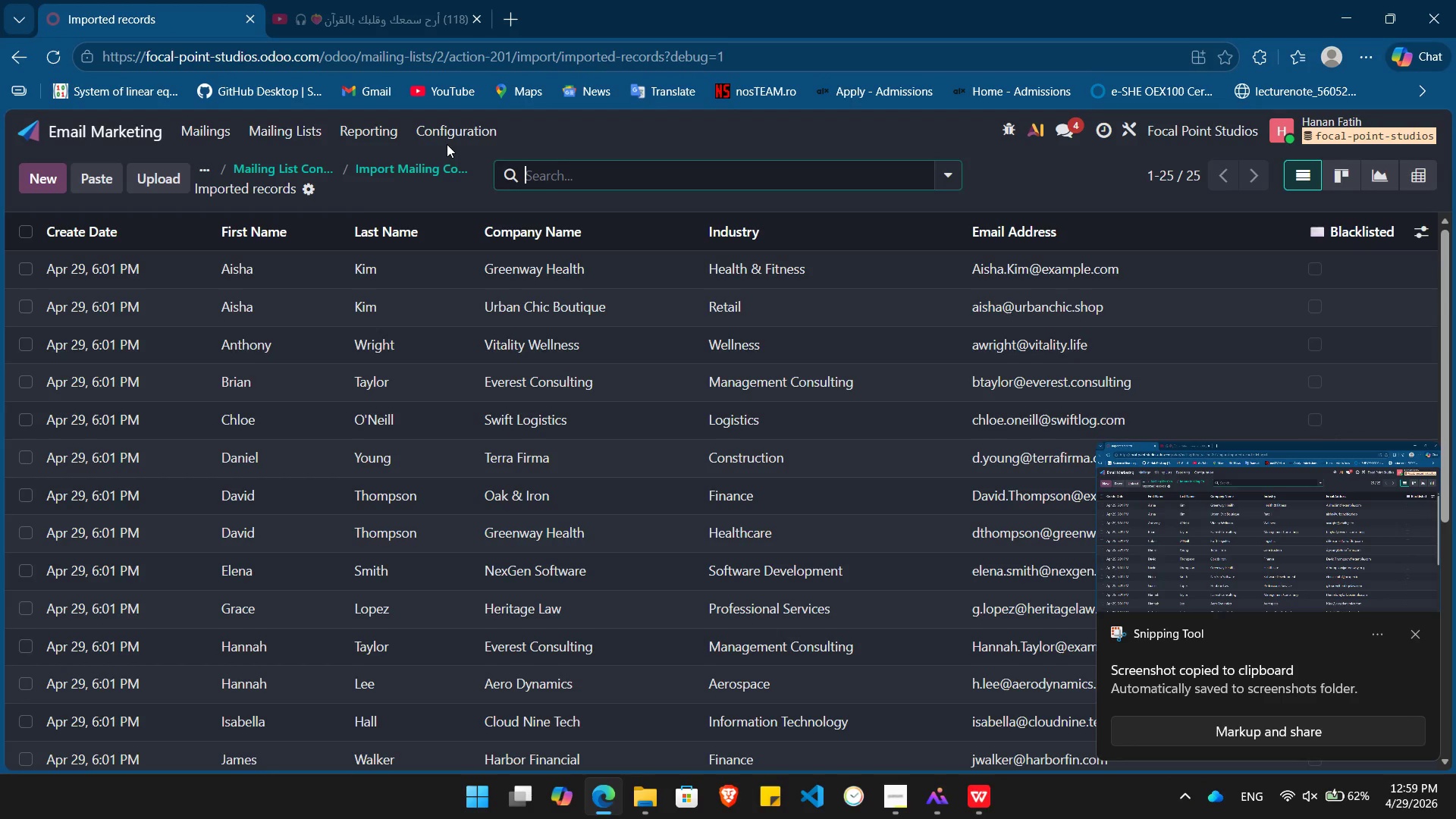 
mouse_move([414, 229])
 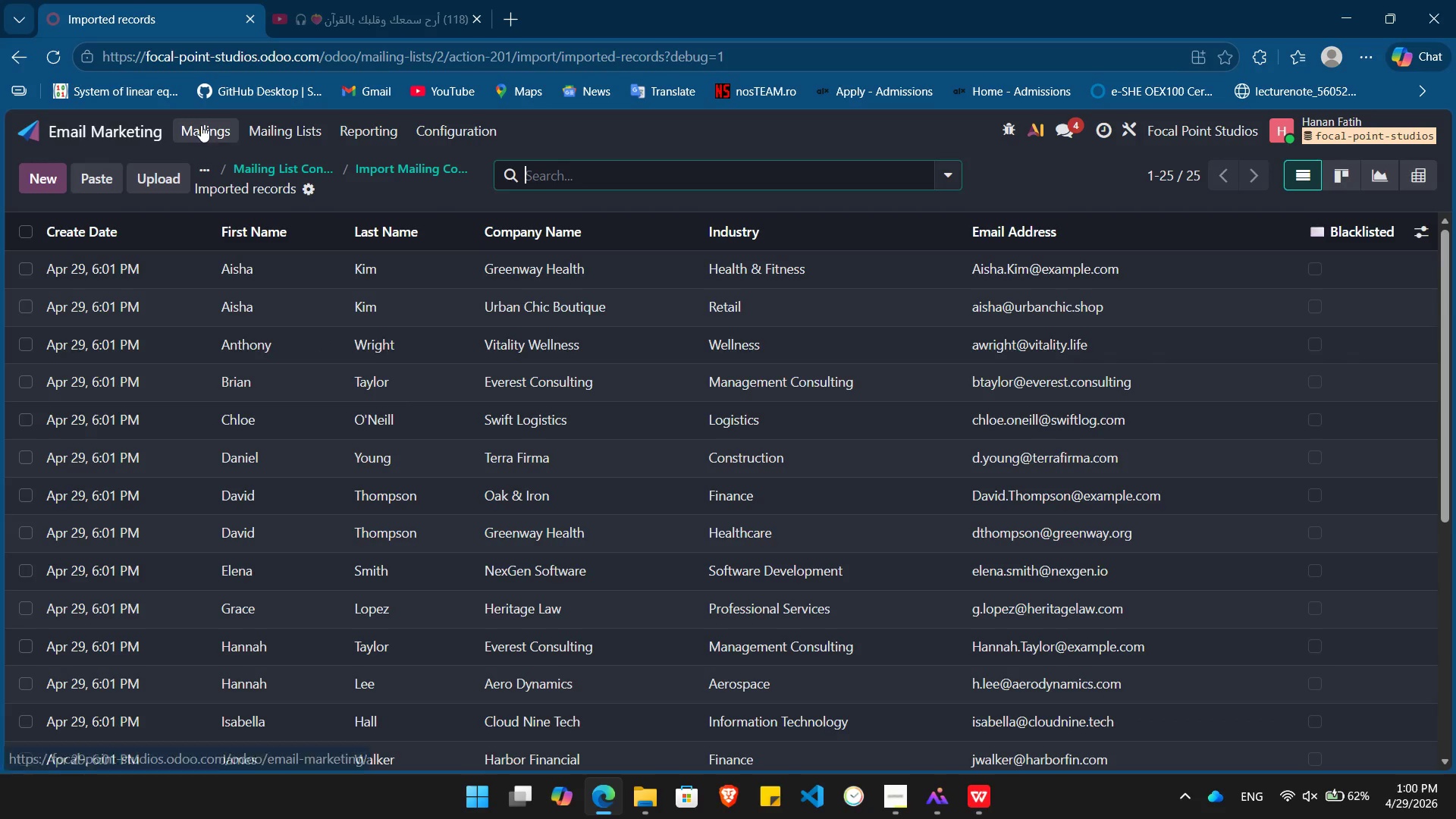 
left_click([201, 125])
 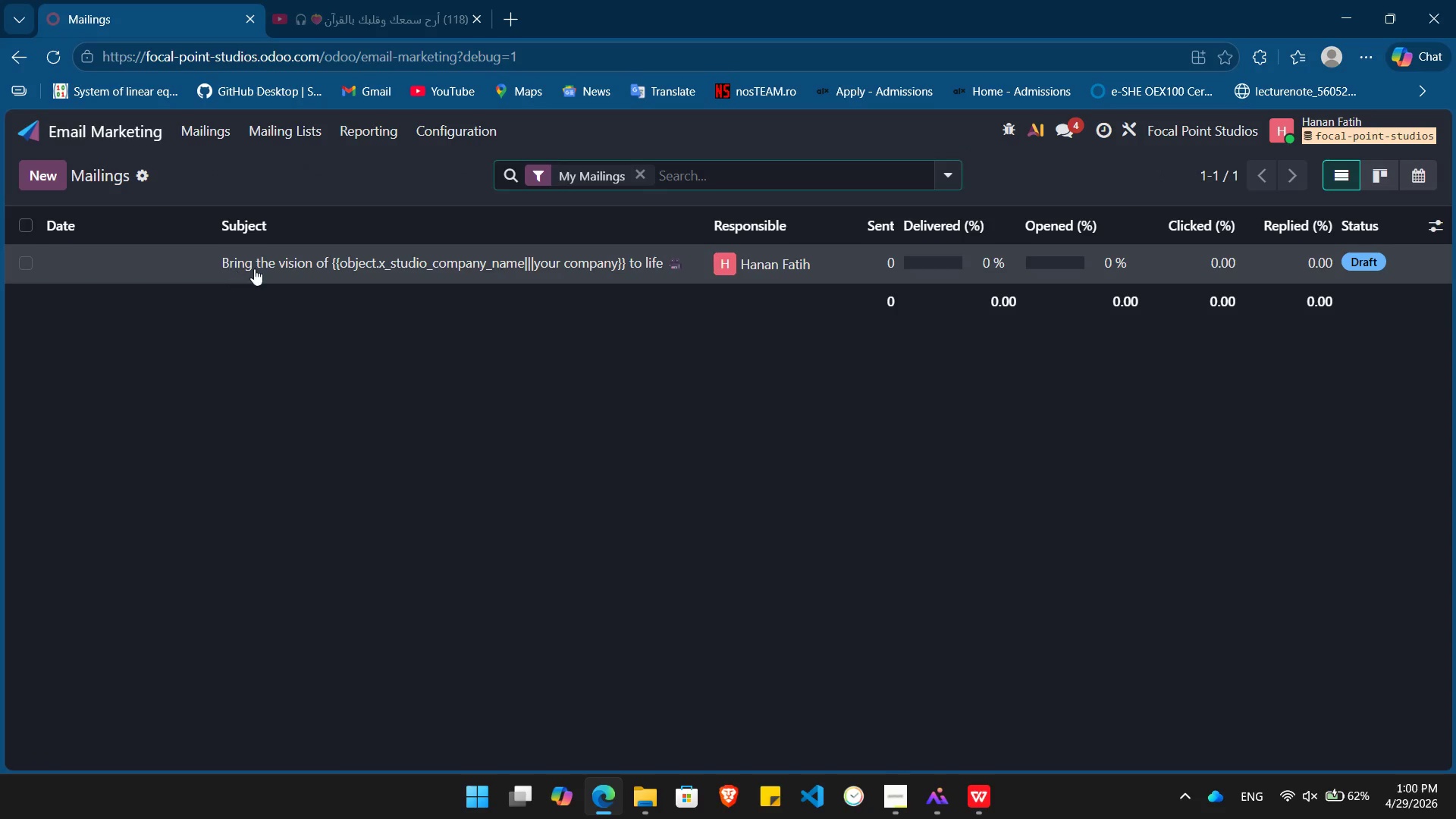 
left_click([264, 266])
 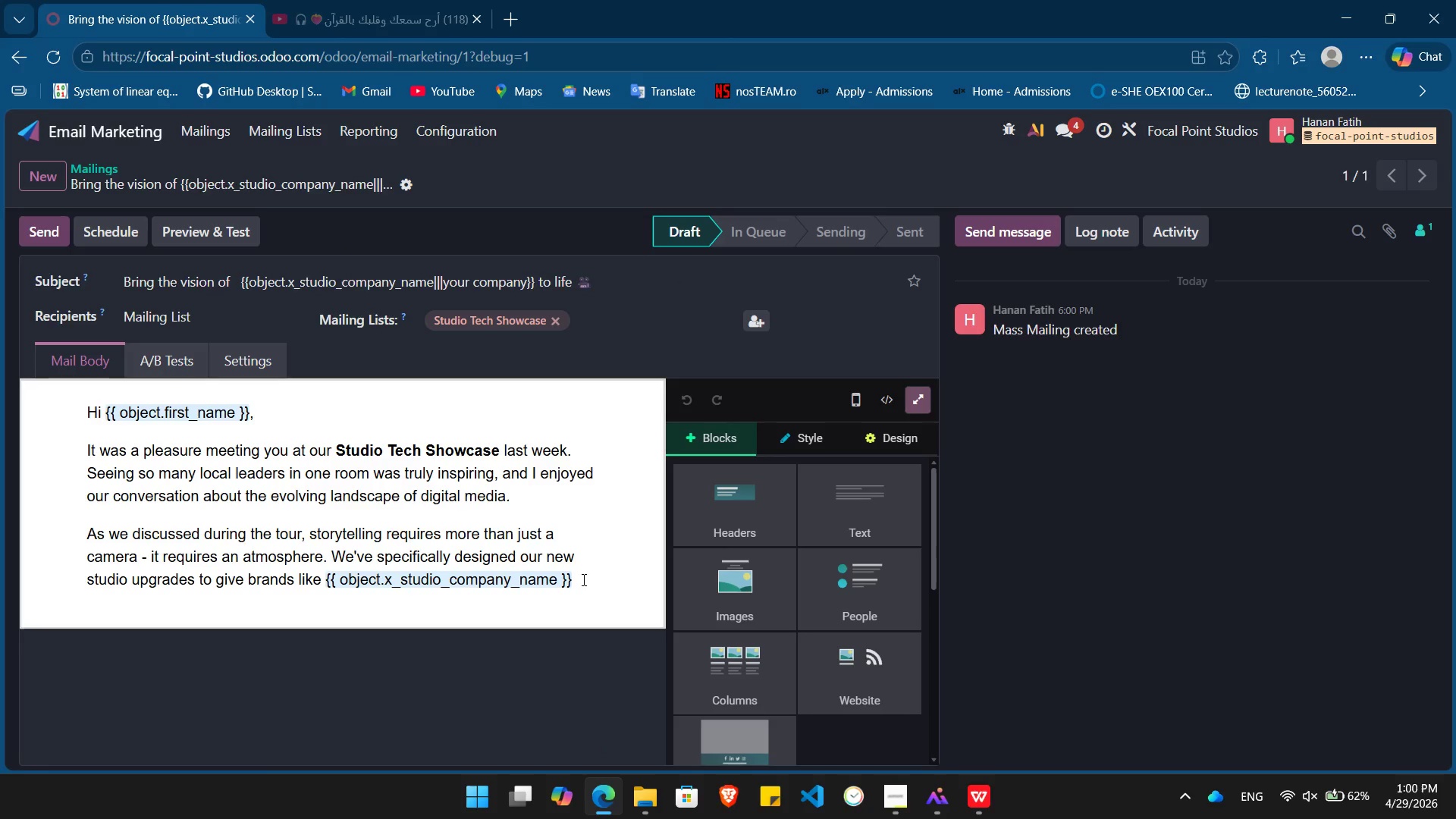 
left_click([583, 579])
 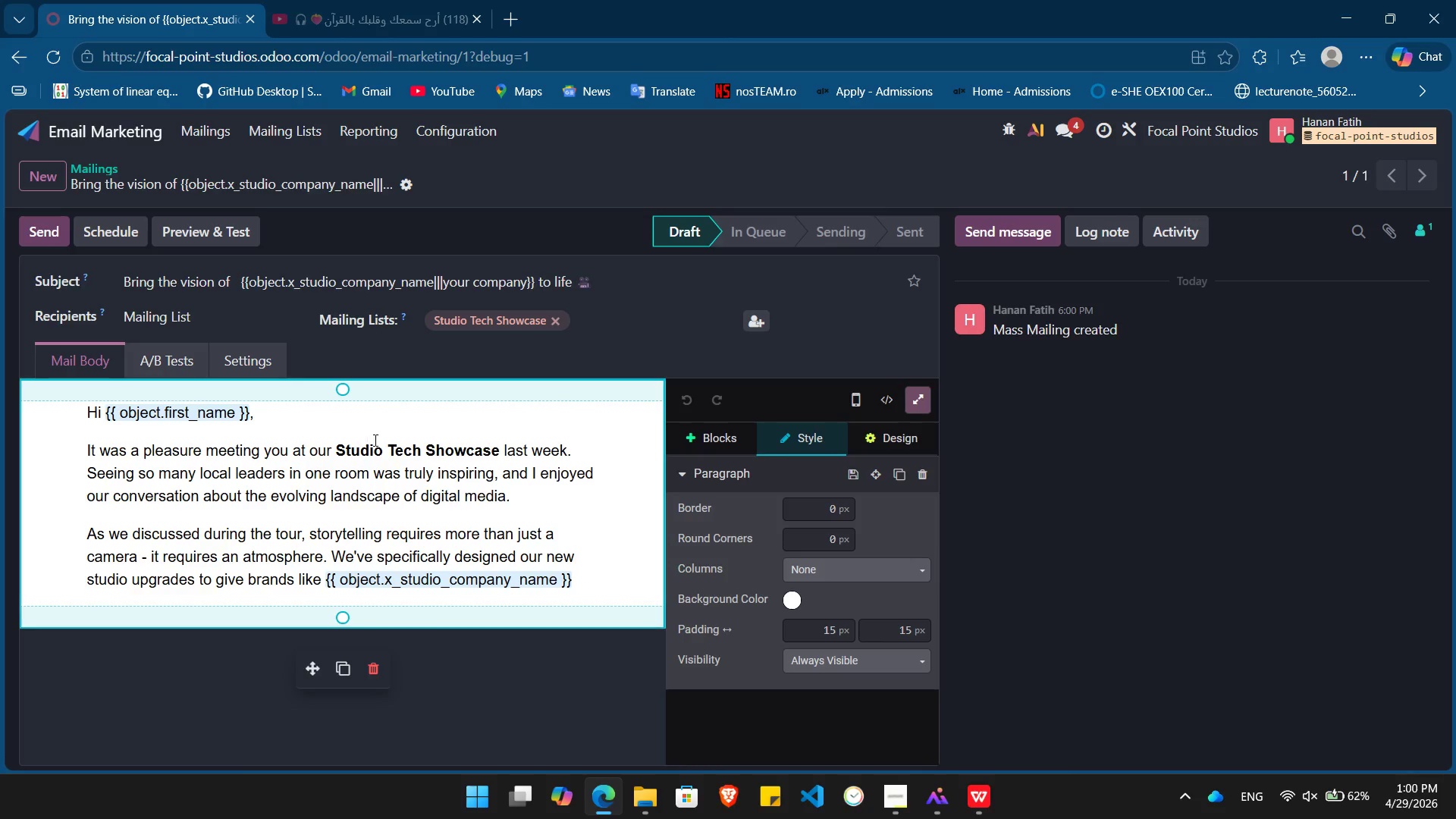 
mouse_move([218, 406])
 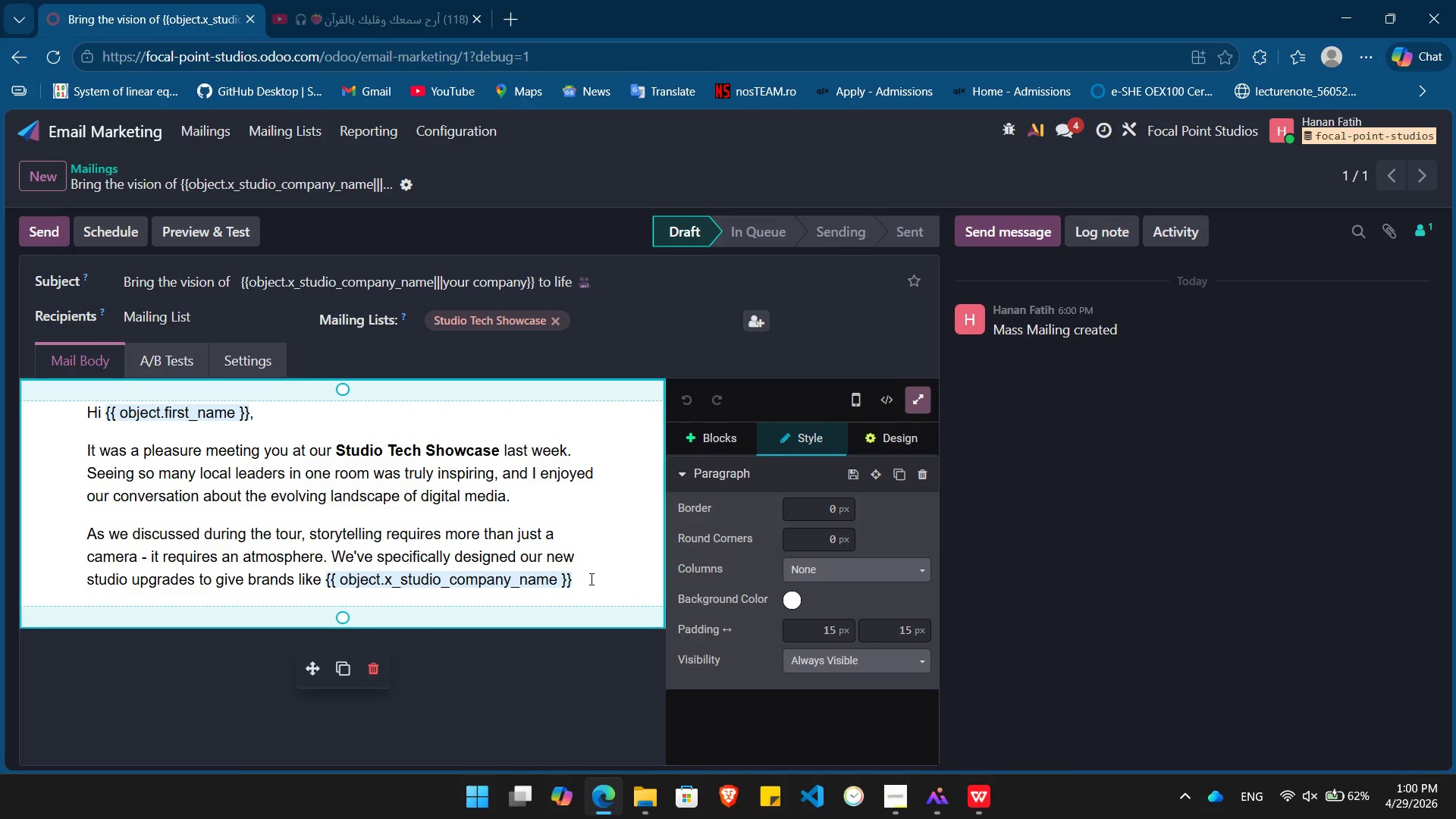 
key(Space)
 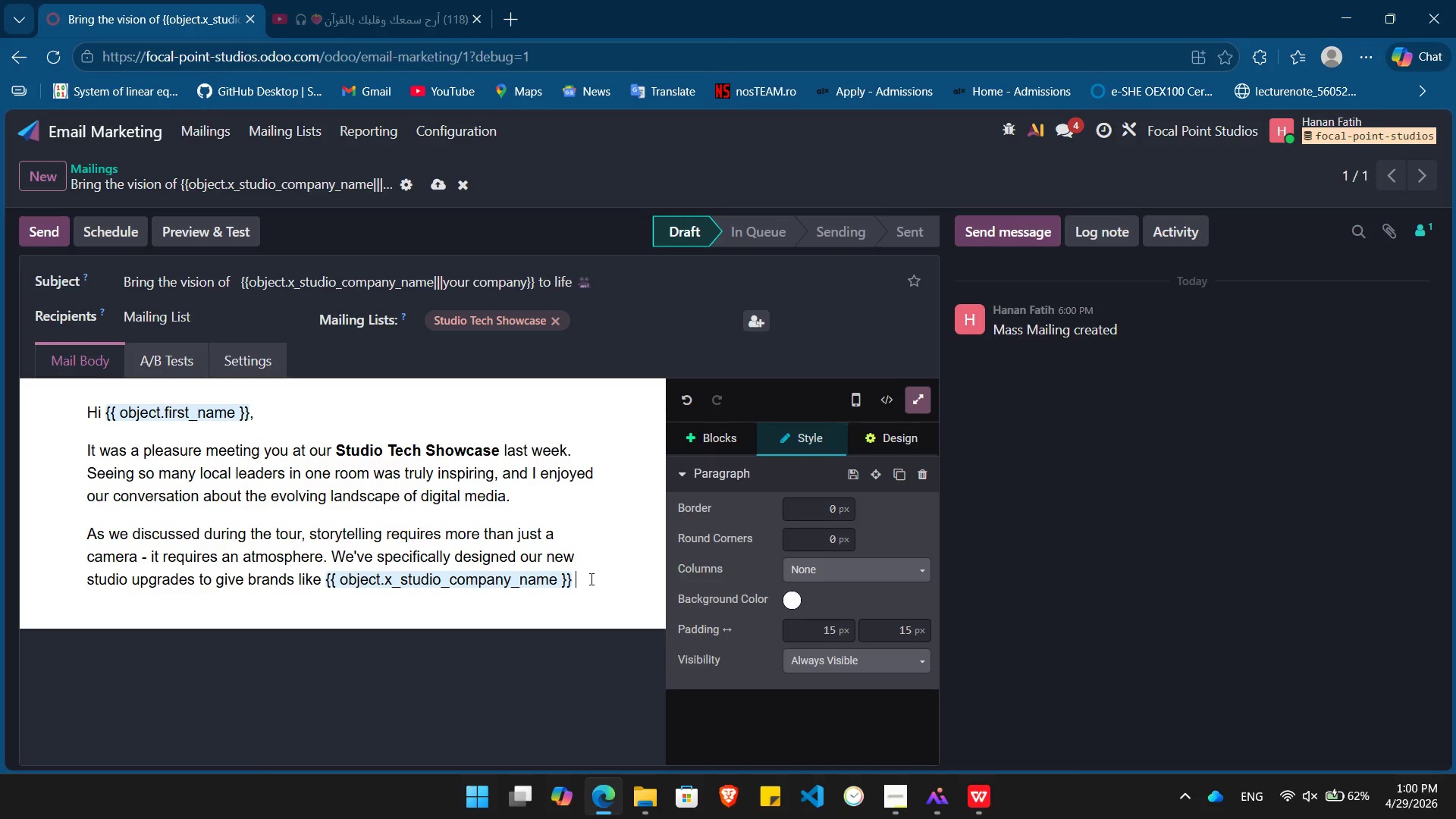 
wait(10.53)
 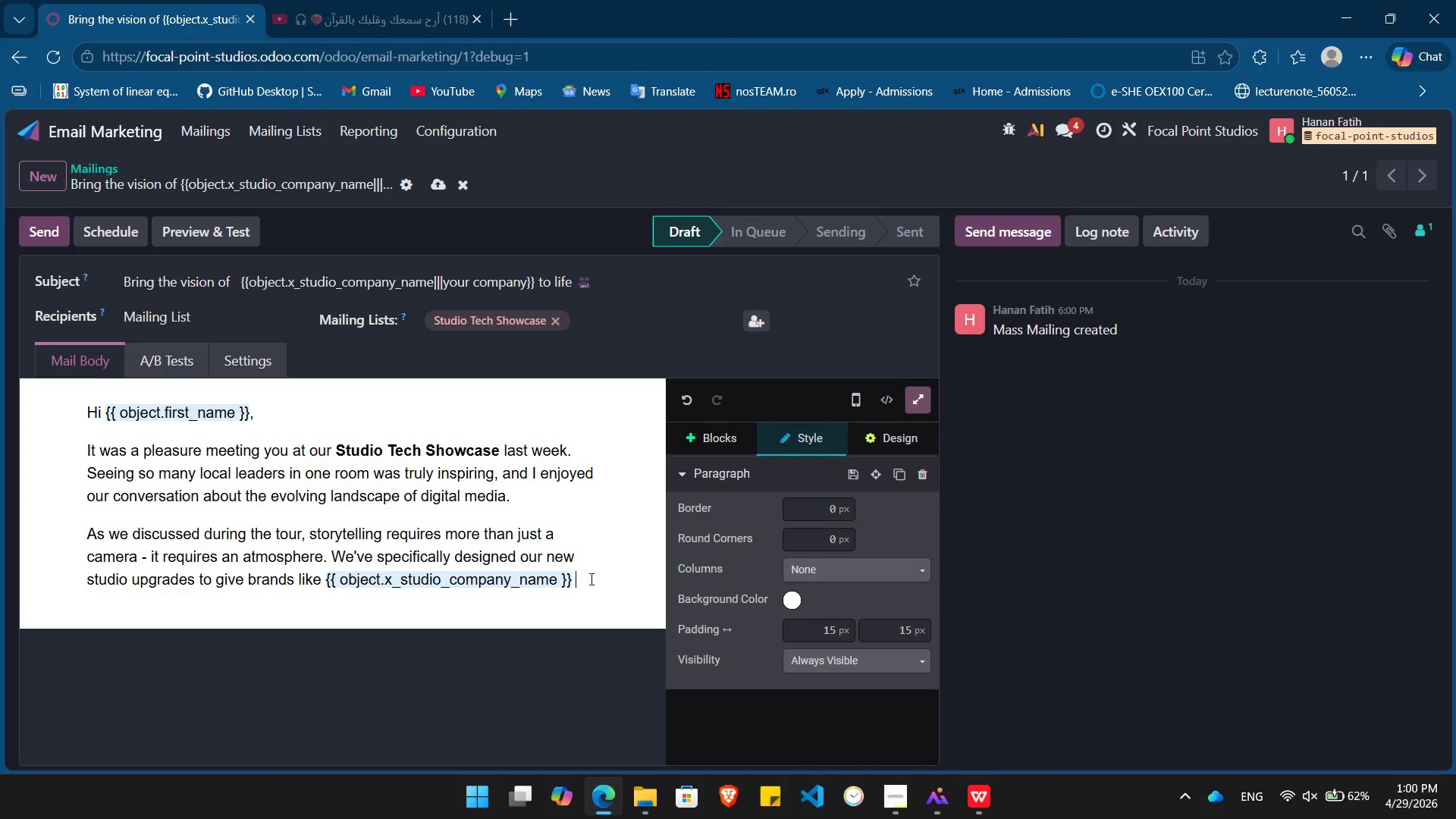 
type(a competitive edge.)
 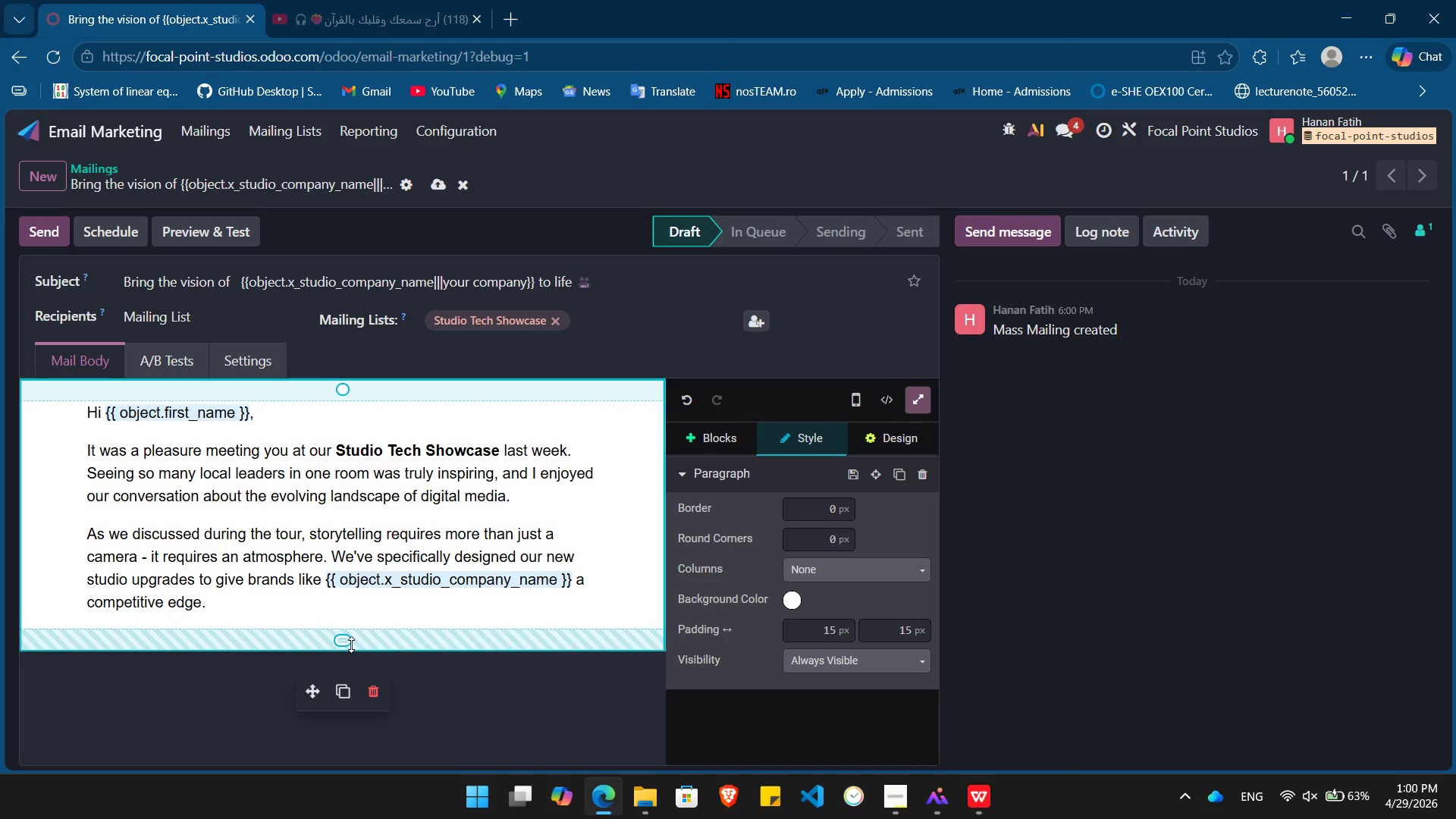 
type( Whether you are looking to launch a premium podcast or high )
key(Backspace)
type(-stakes brand film, our latest tools are ready for you:)
 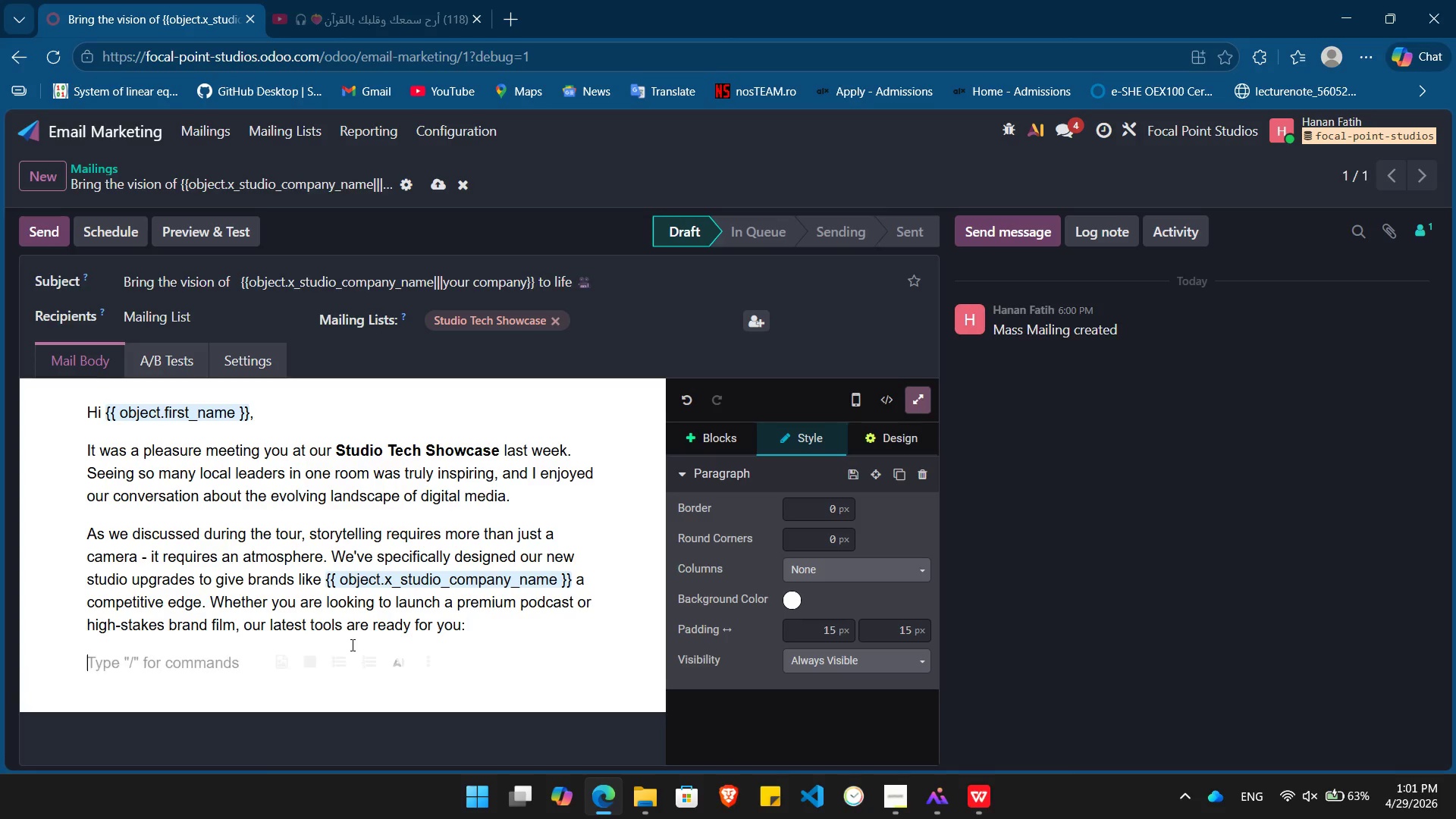 
 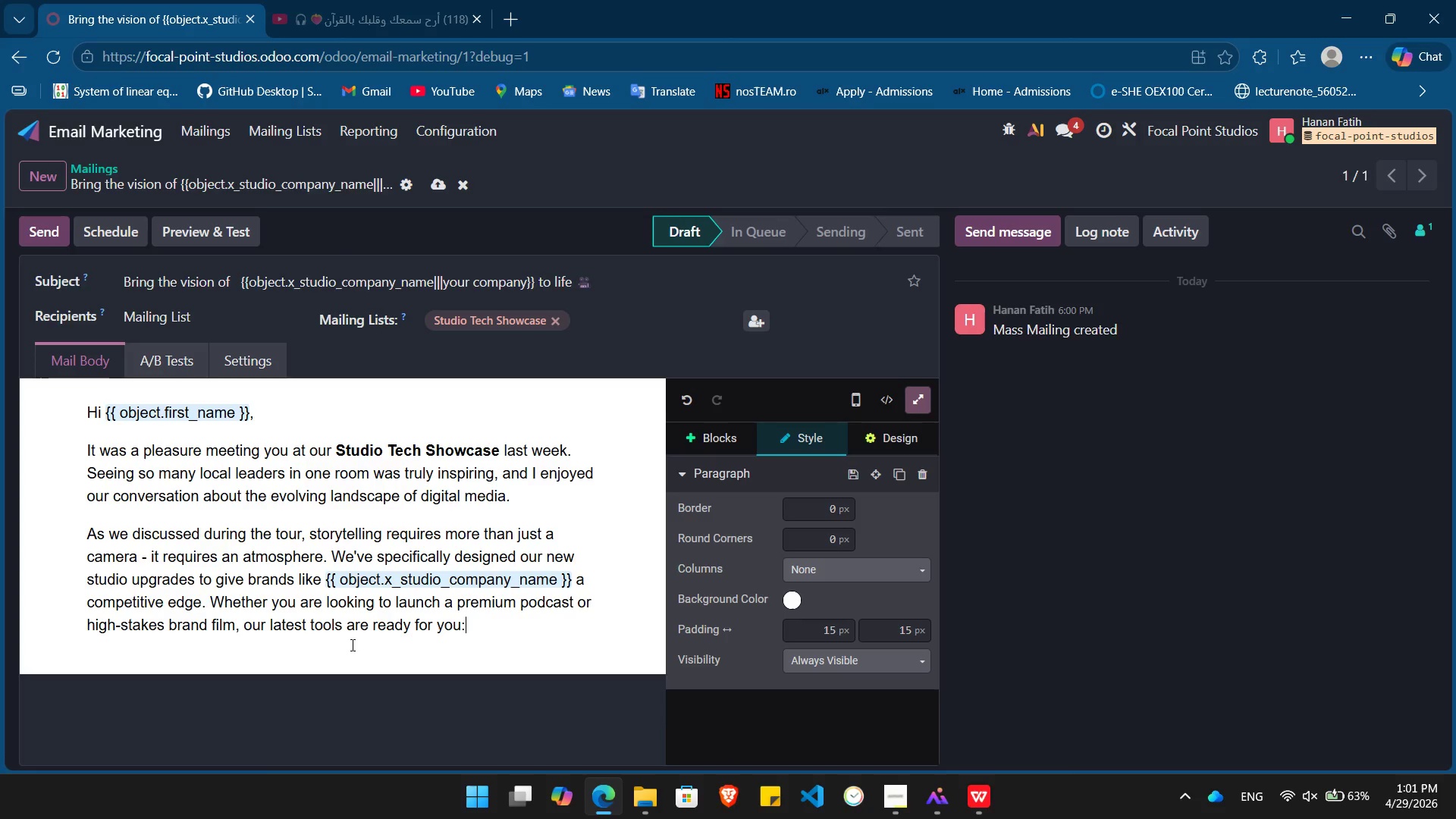 
key(Enter)
 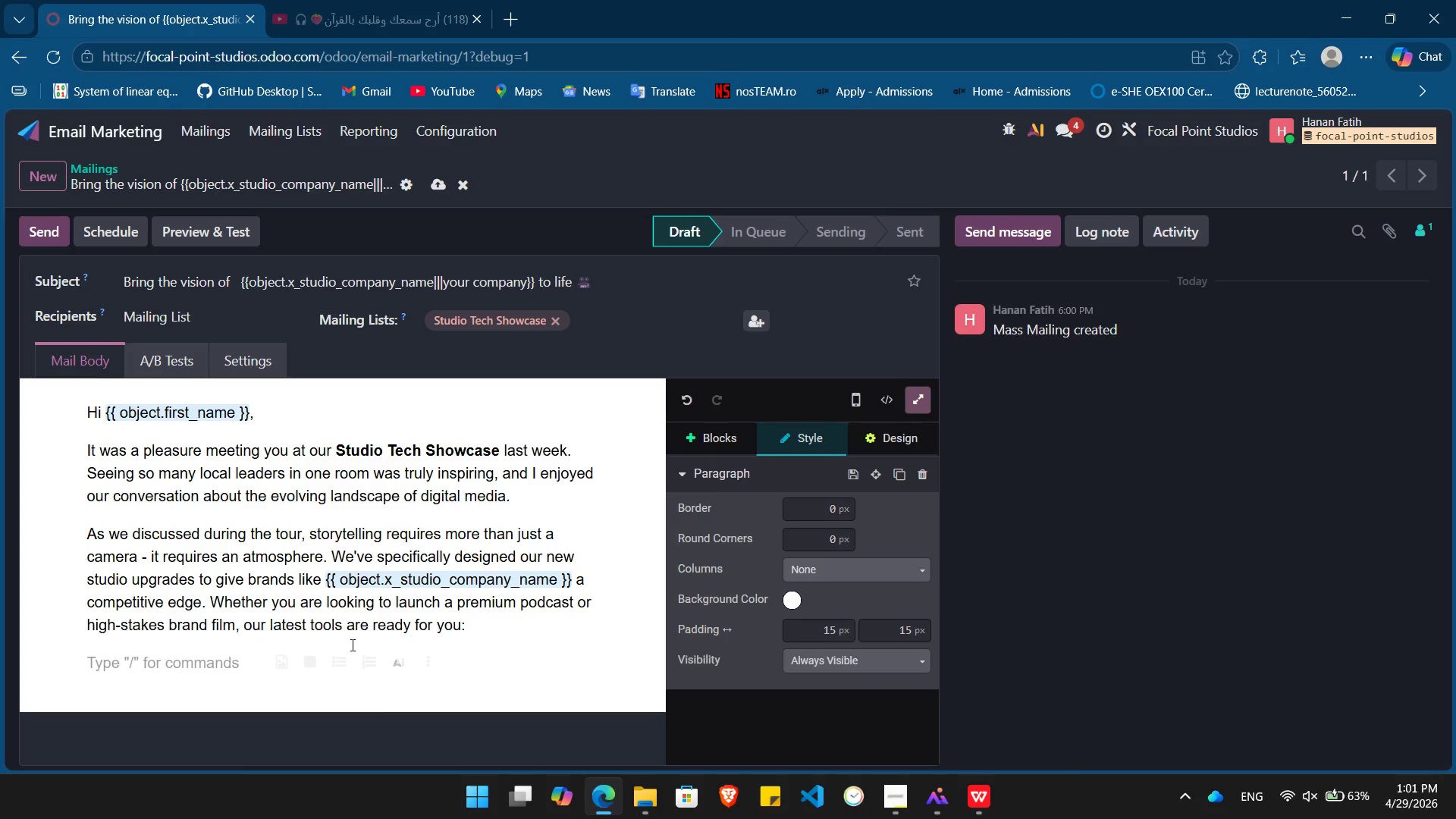 
type(/bu)
 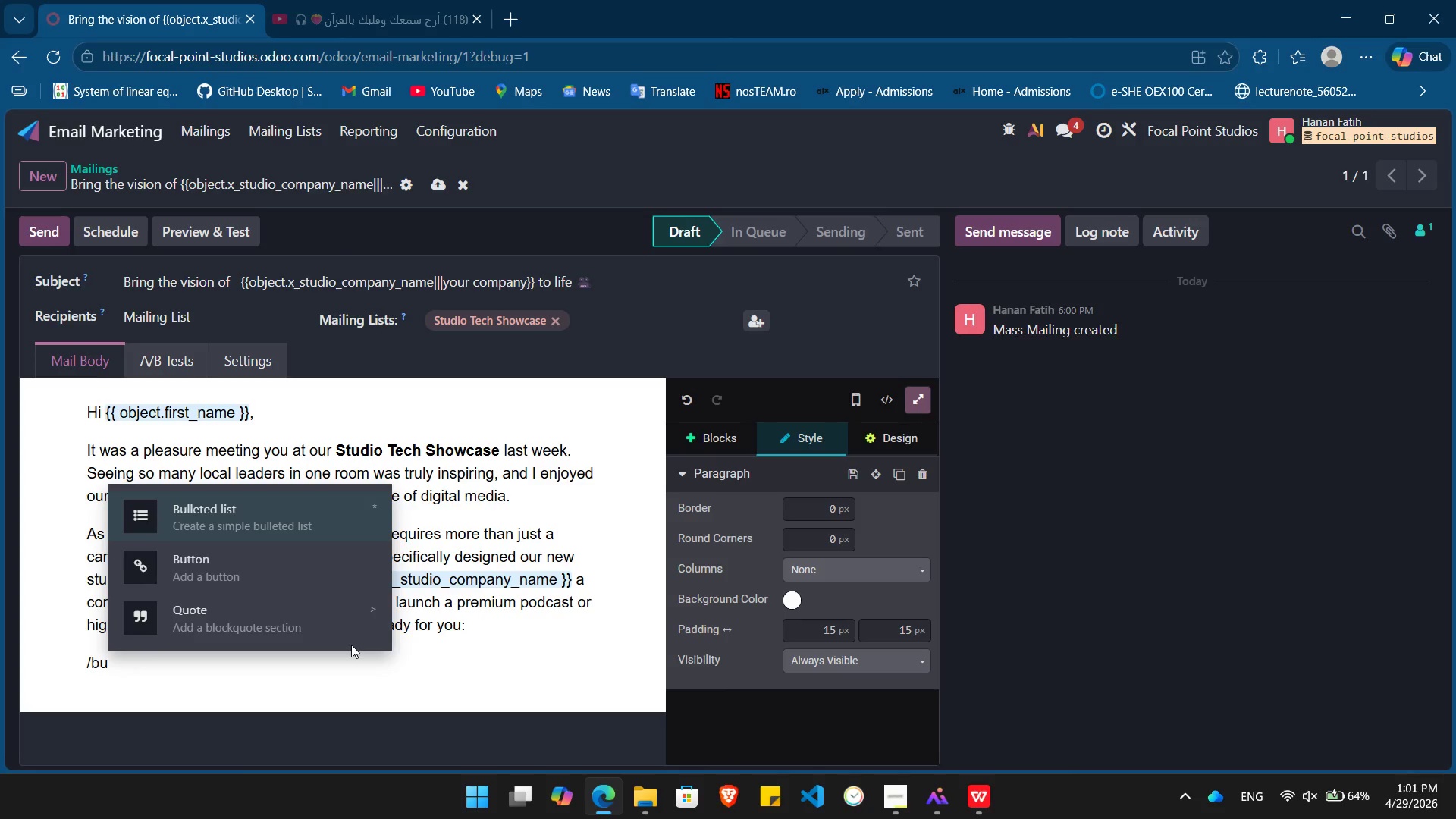 
key(Enter)
 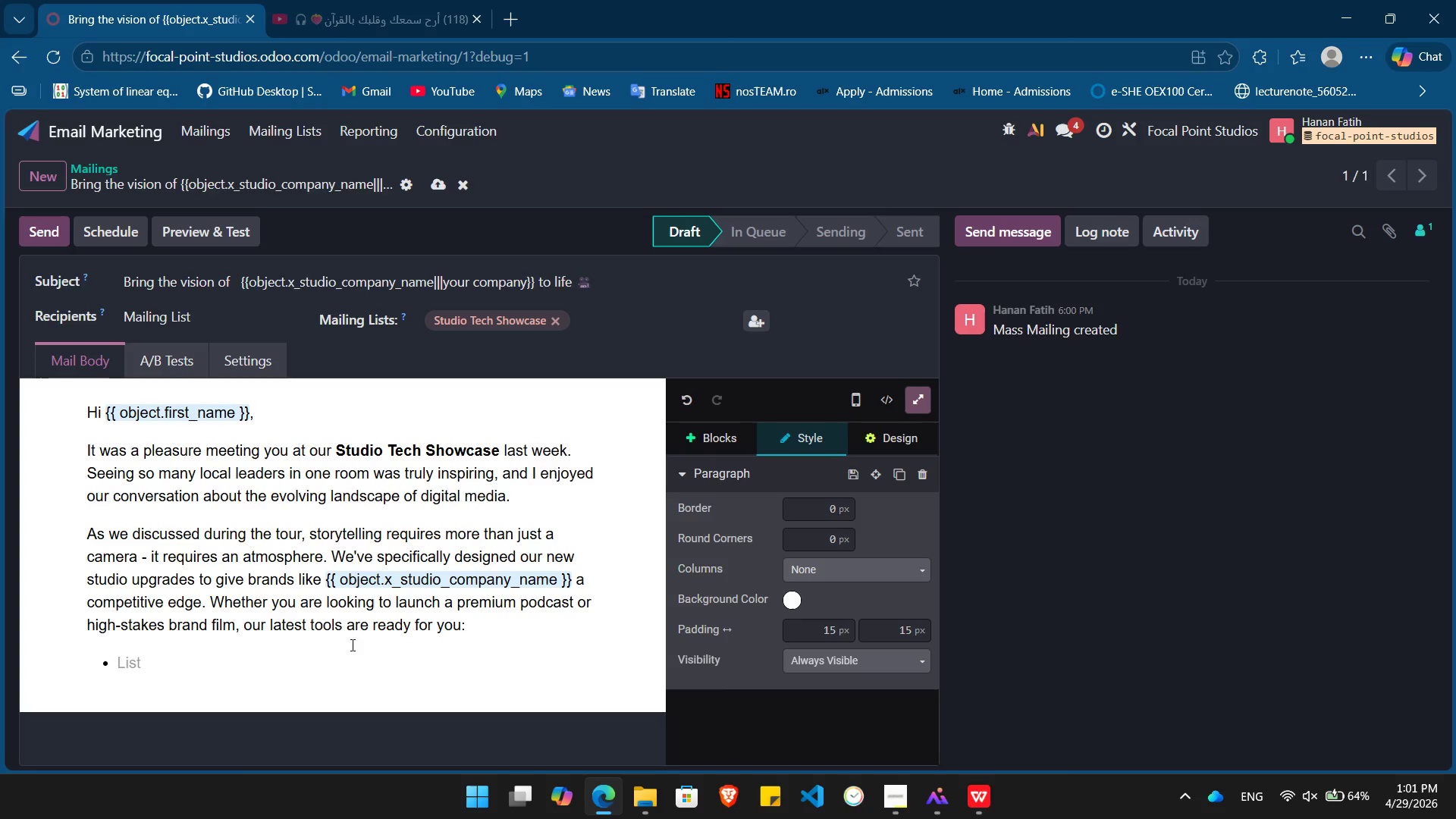 
key(Control+B)
 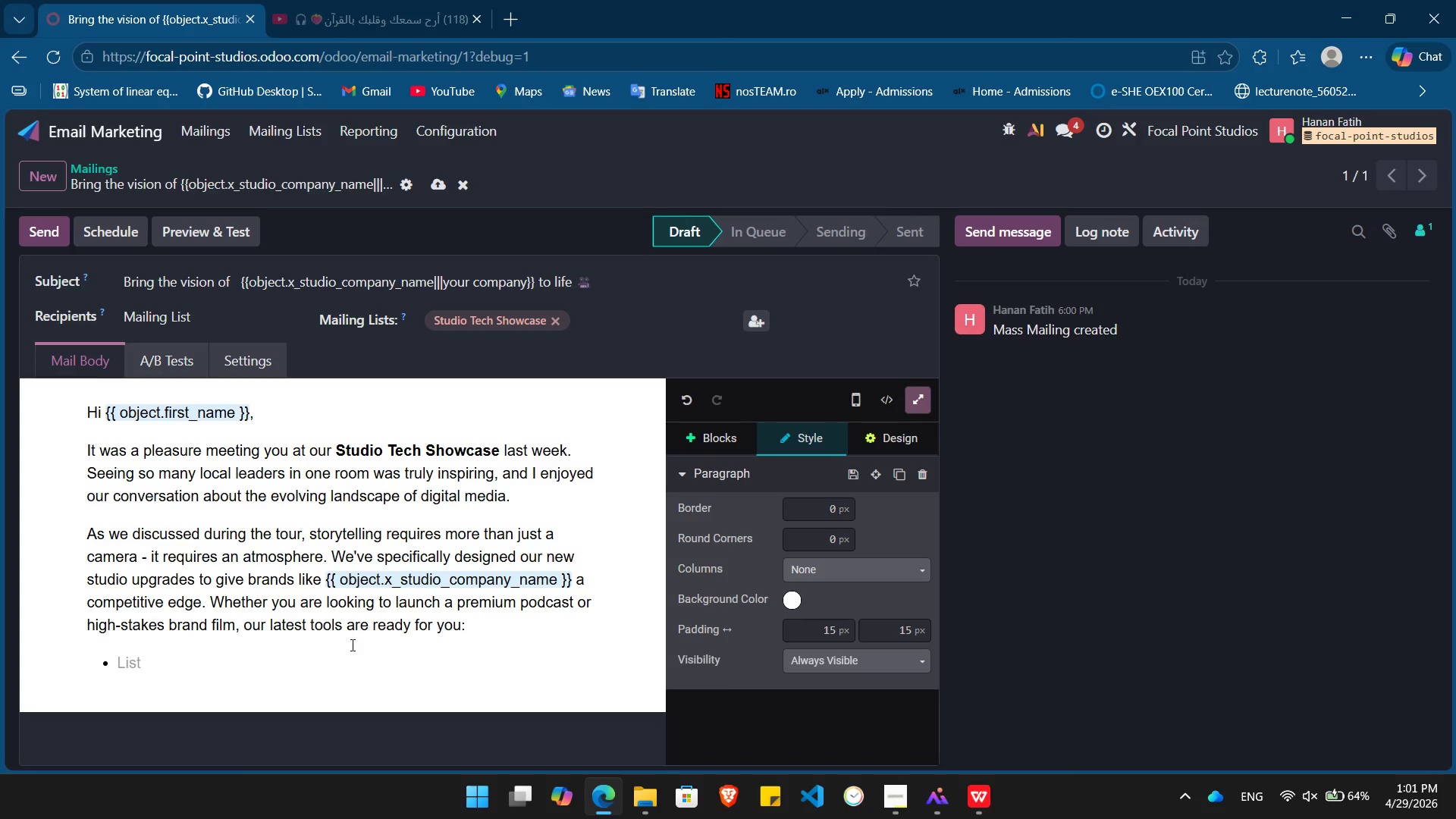 
type(The 4k)
key(Backspace)
type(K Multicam Rig)
 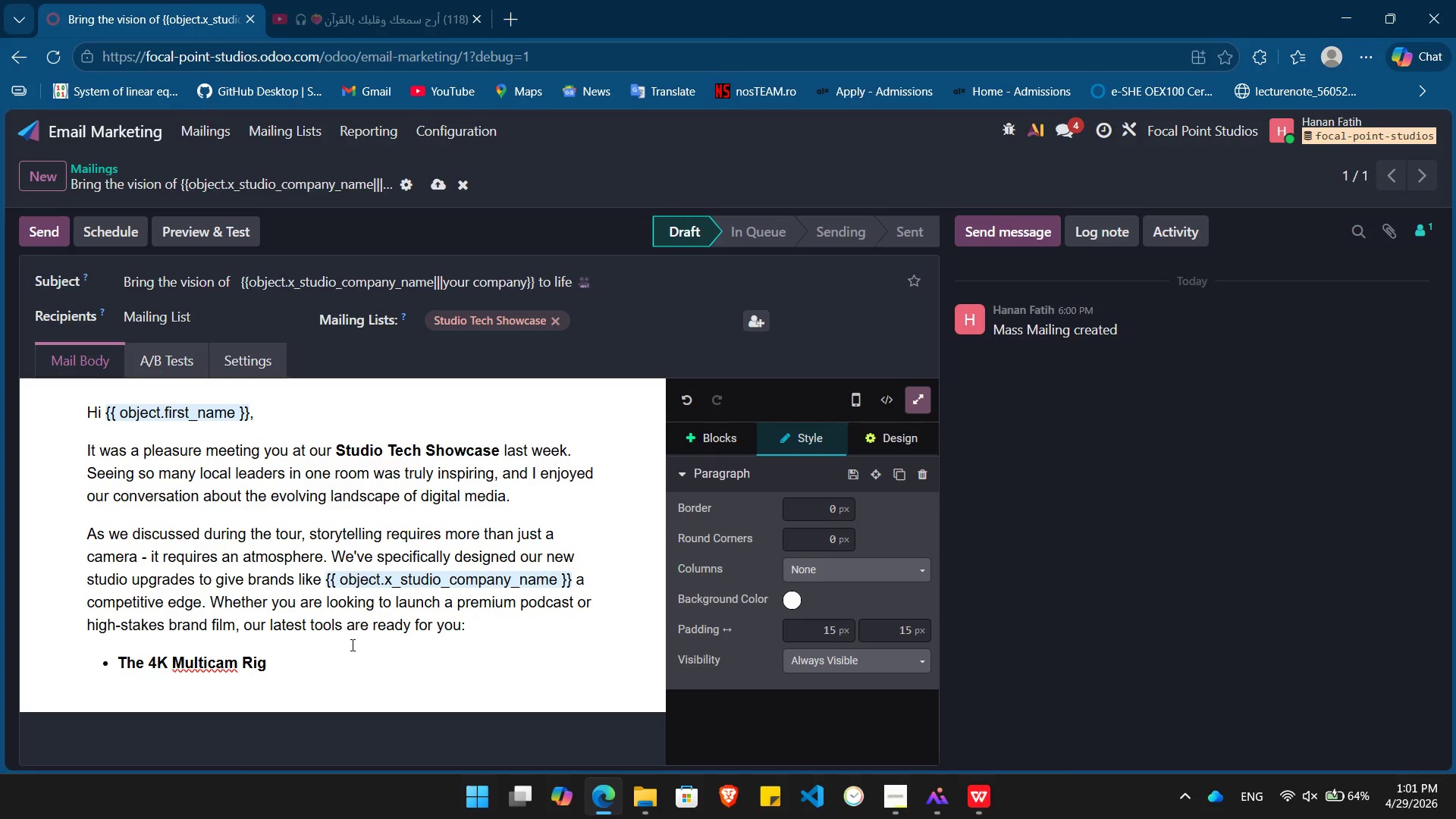 
left_click([221, 664])
 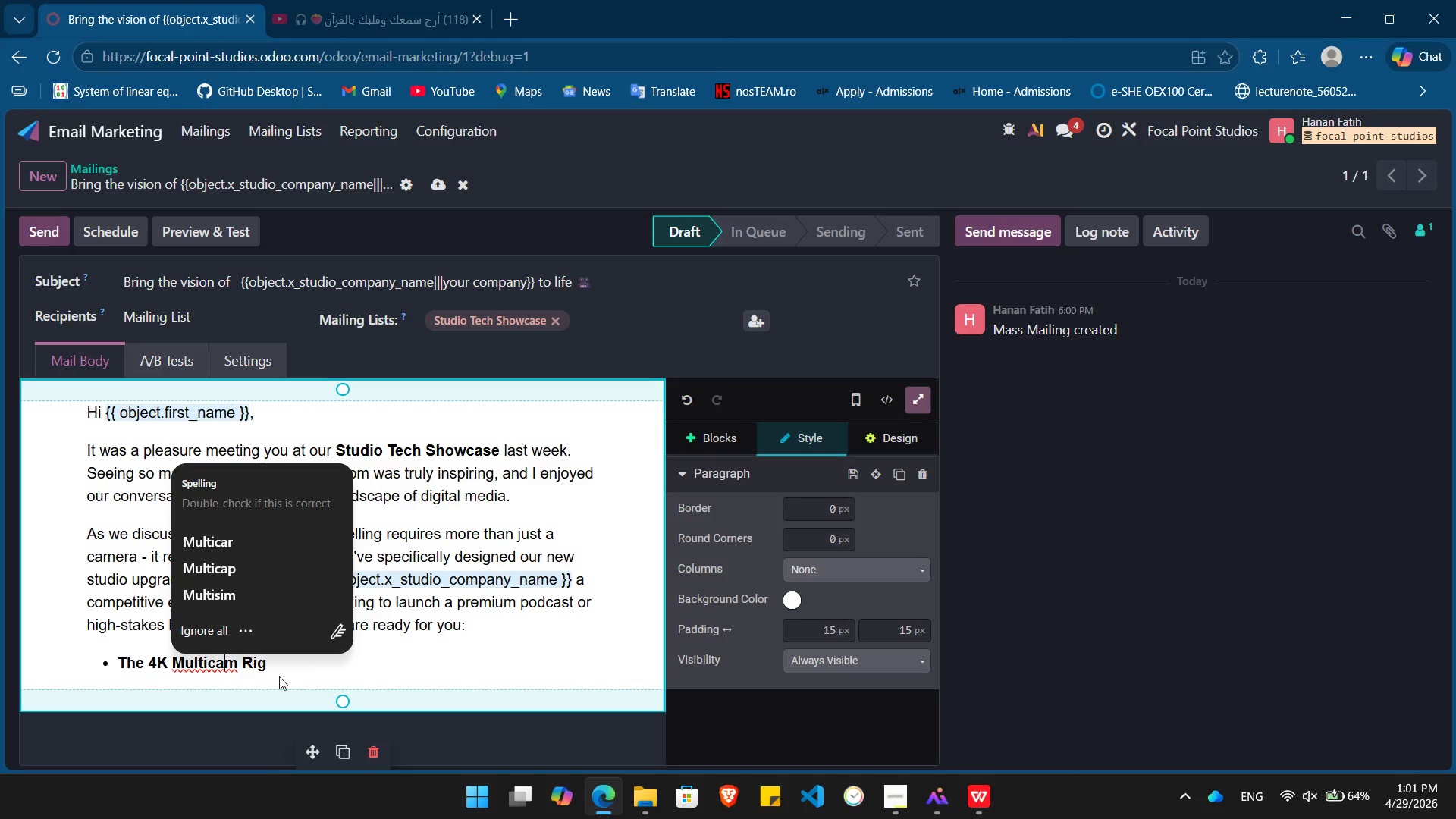 
key(ArrowLeft)
 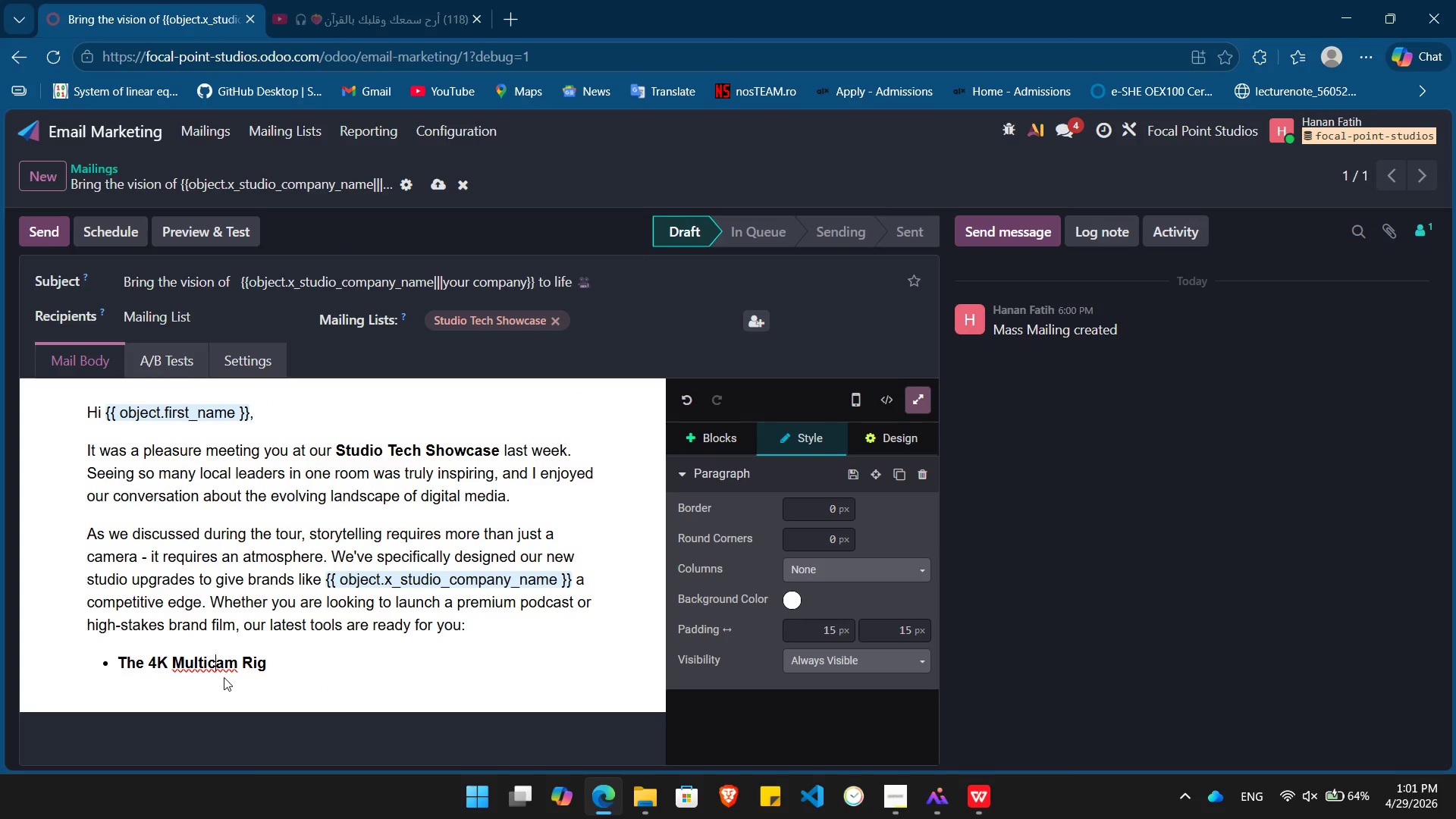 
key(ArrowLeft)
 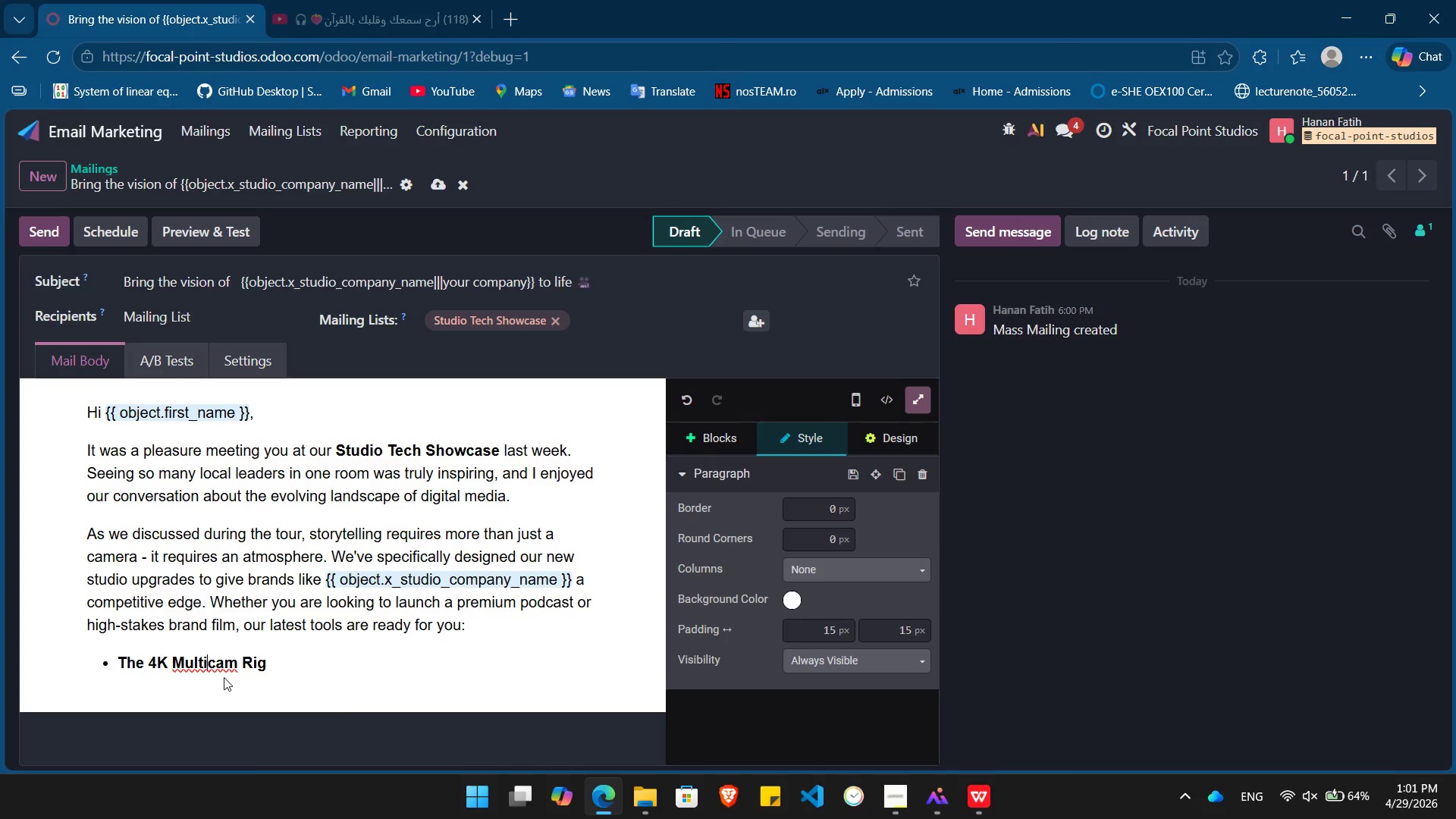 
key(Minus)
 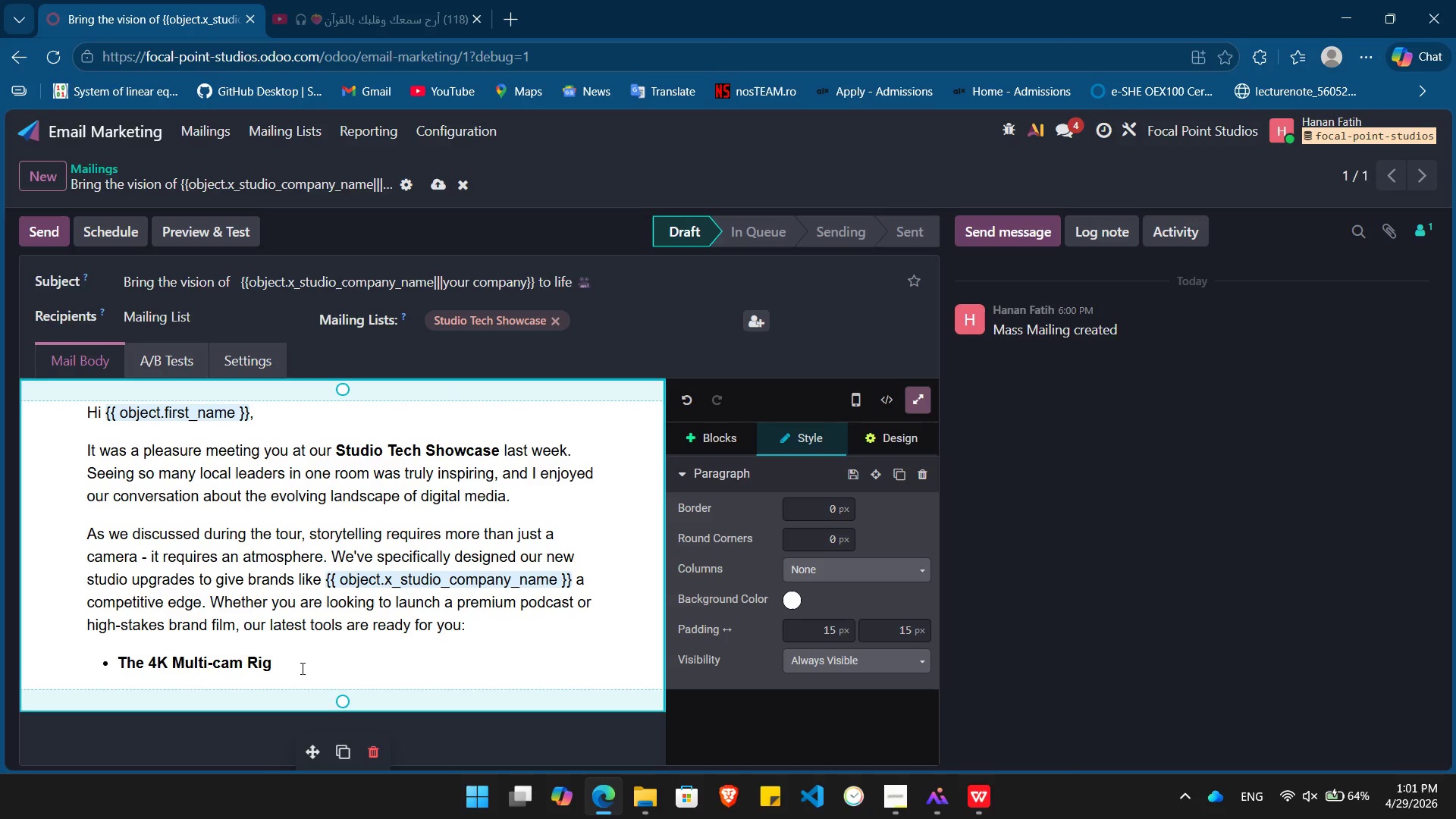 
left_click([290, 663])
 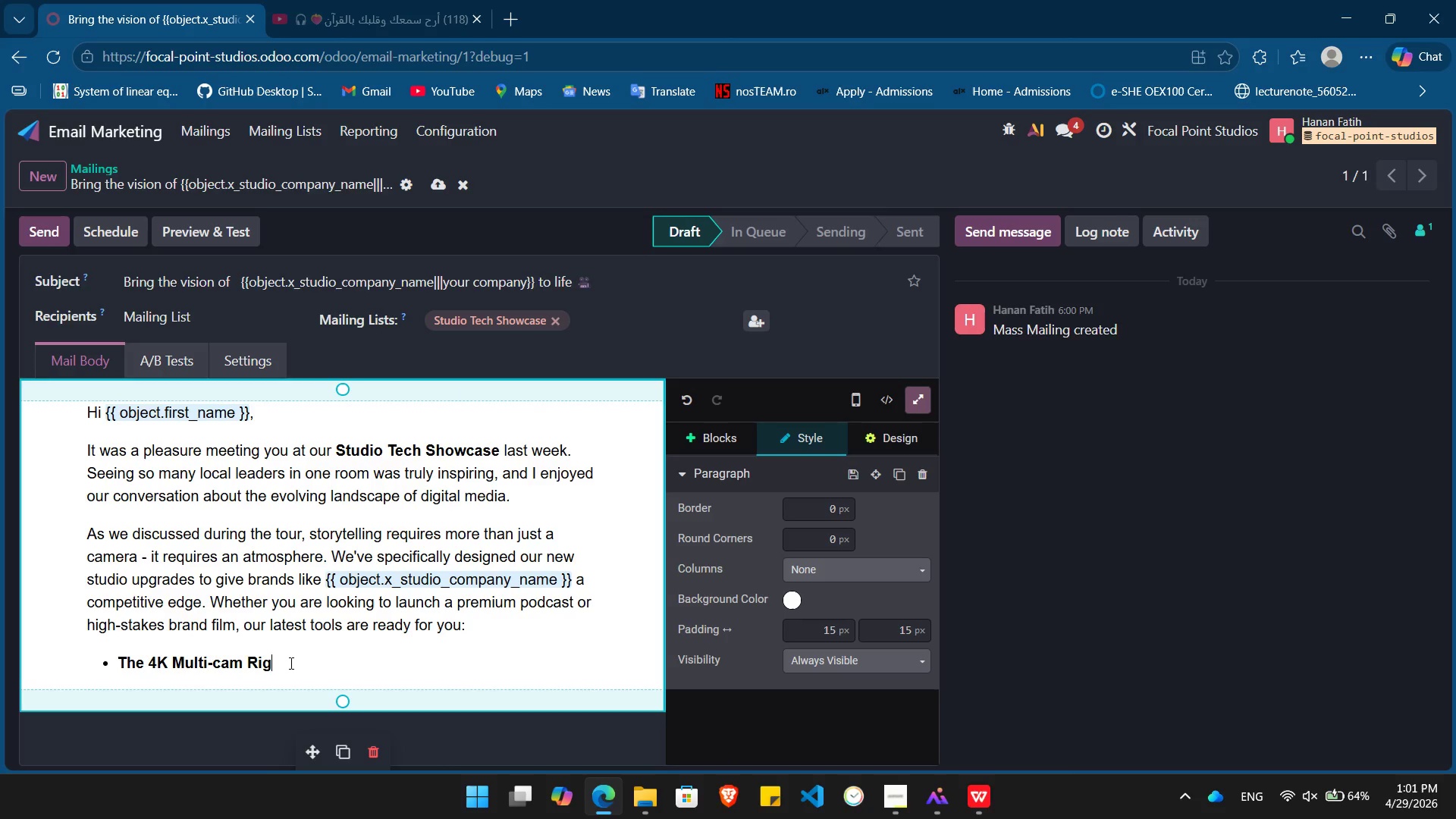 
key(Shift+Semicolon)
 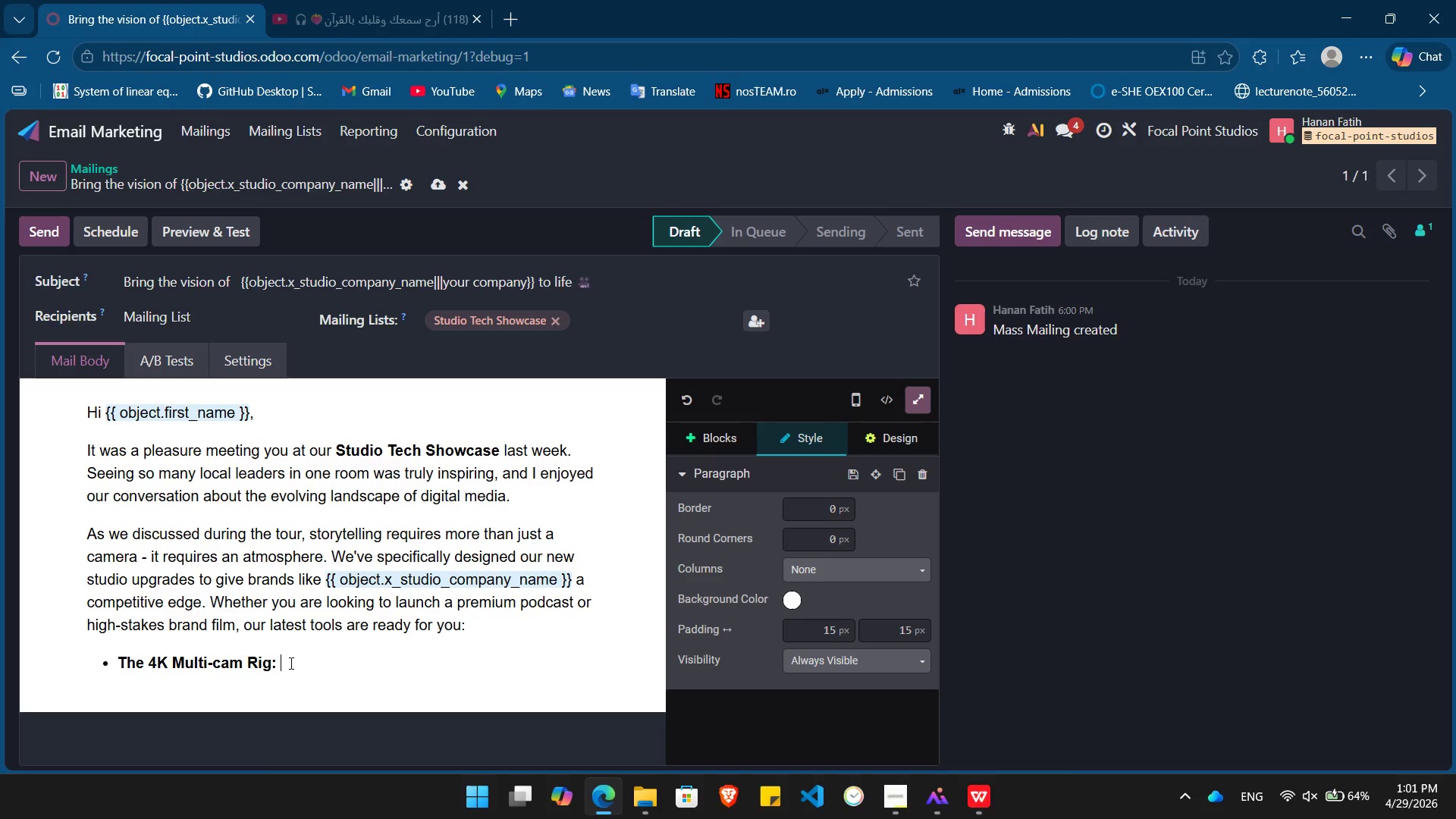 
key(Space)
 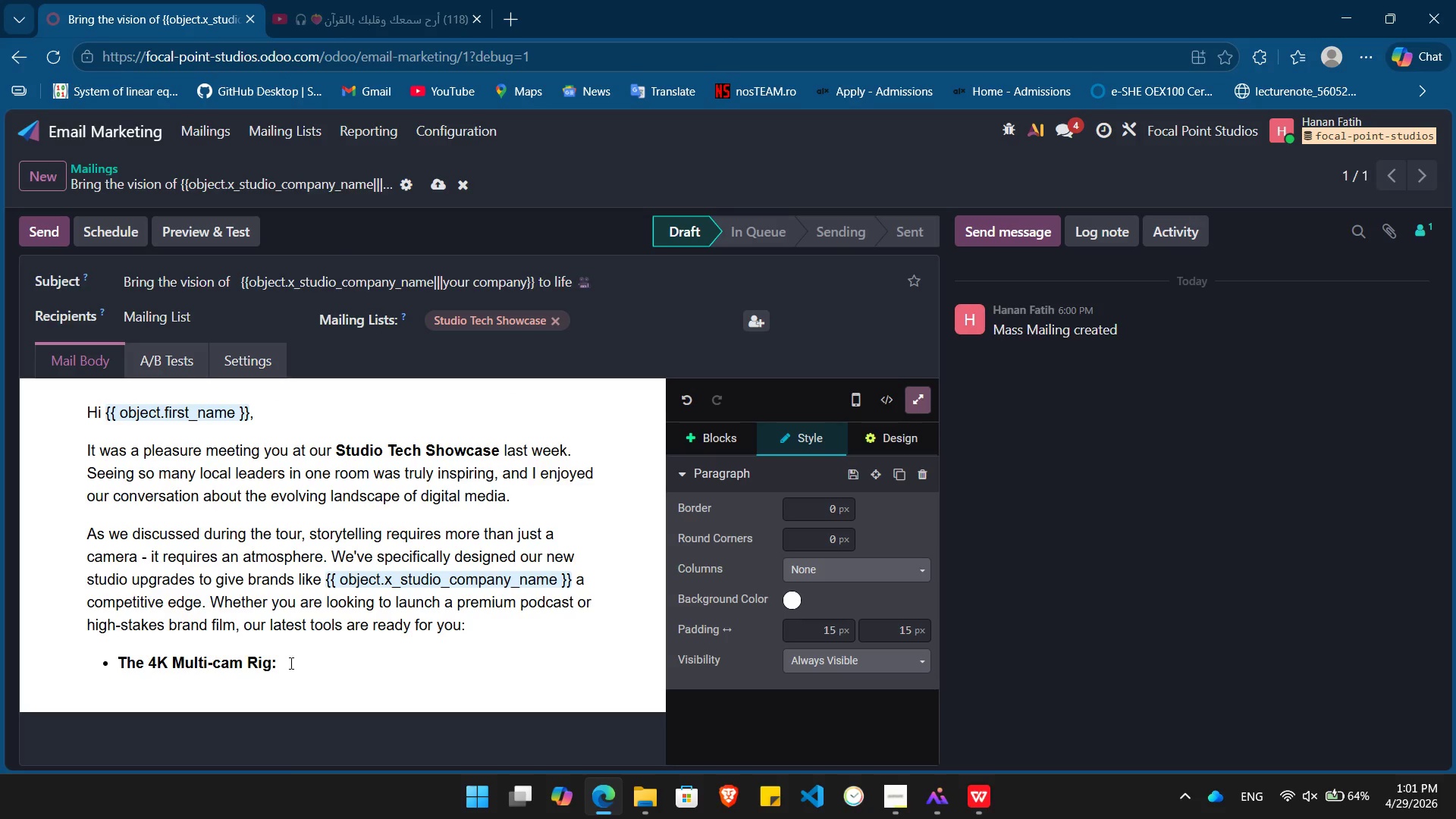 
key(Control+ControlLeft)
 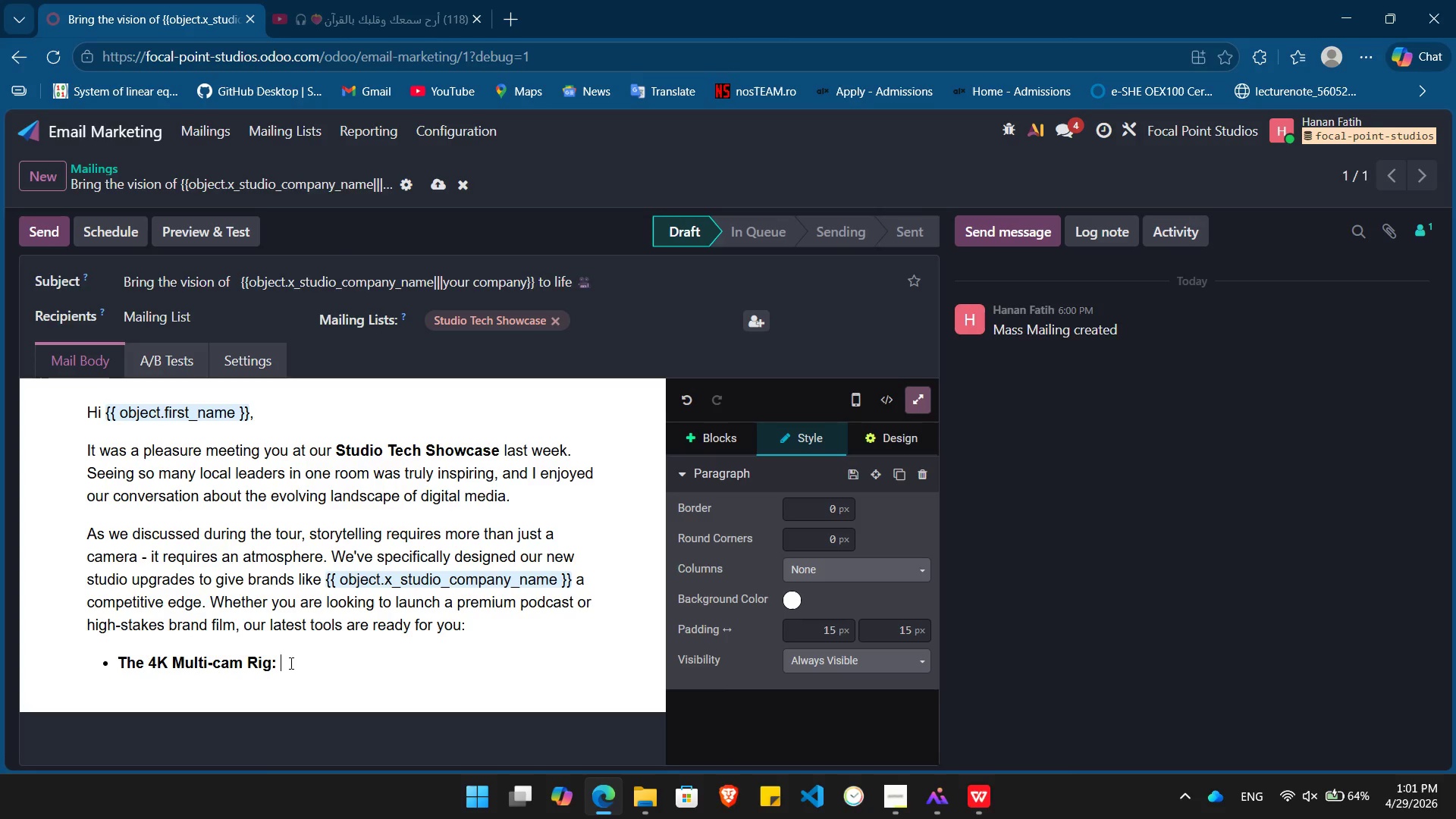 
key(Control+B)
 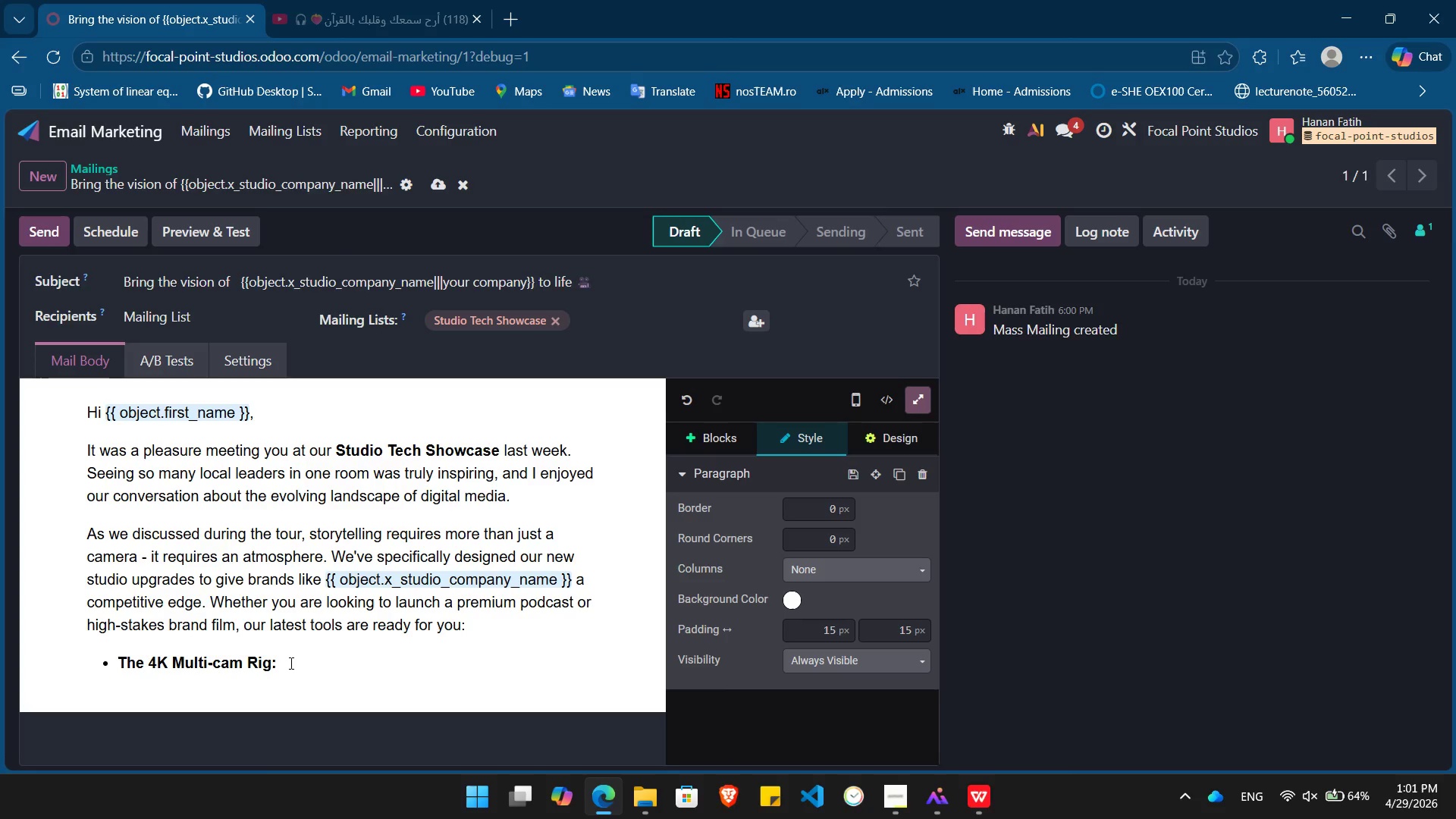 
type(Cinema-grade clarity for dynamic )
key(Backspace)
type(, multi)
 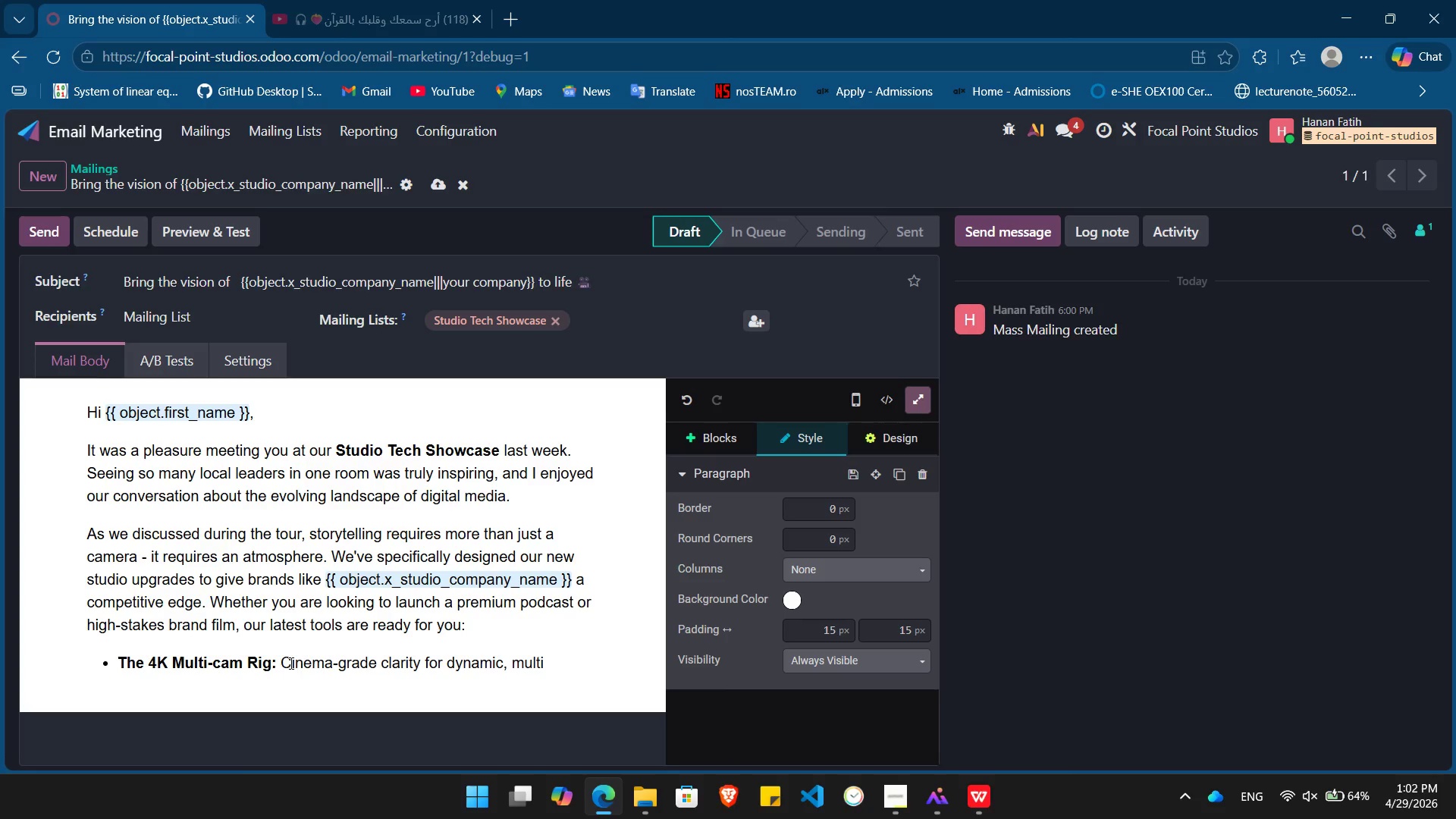 
type(-angle productions c)
key(Backspace)
type(that feel alive.)
 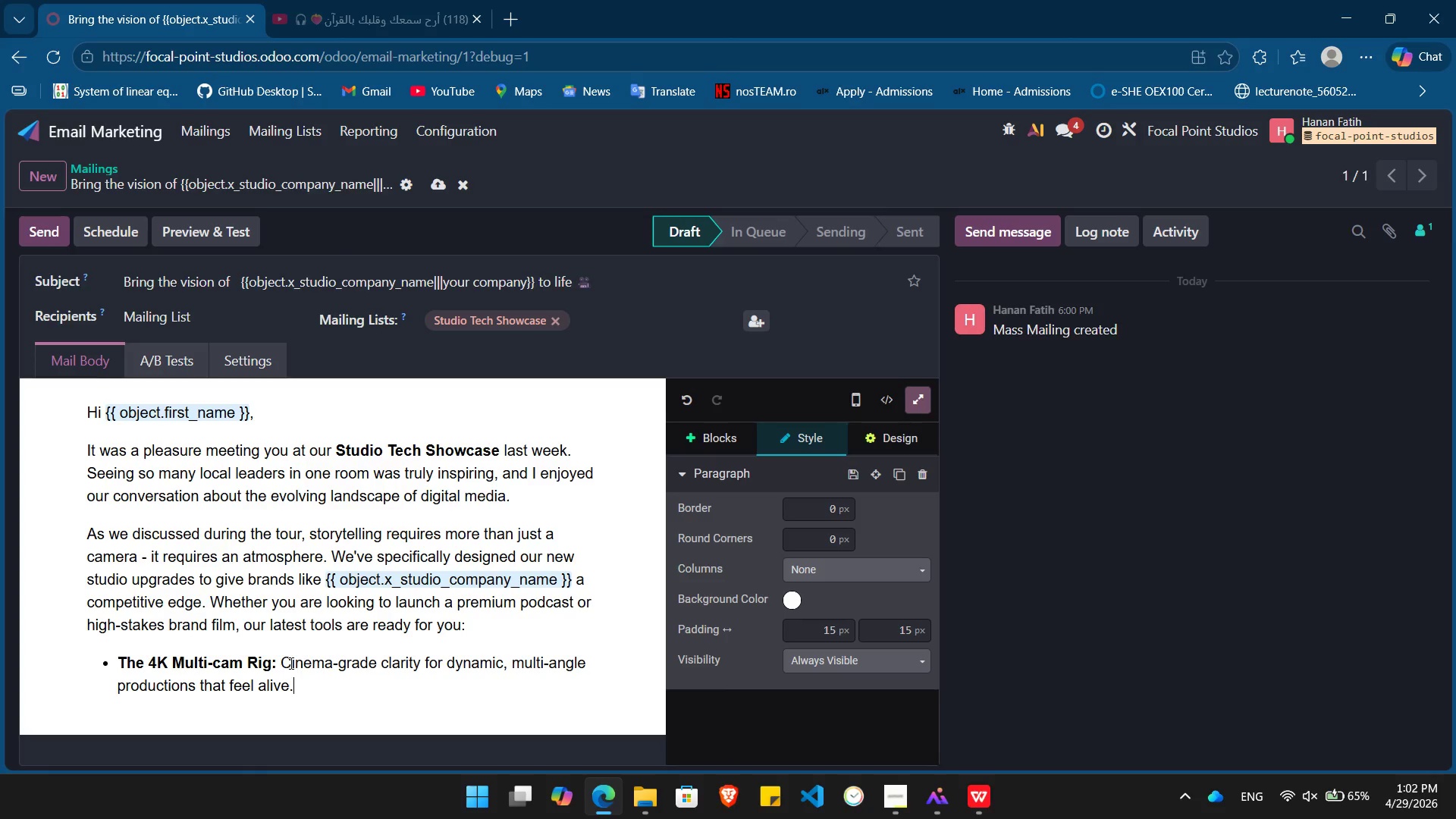 
key(Enter)
 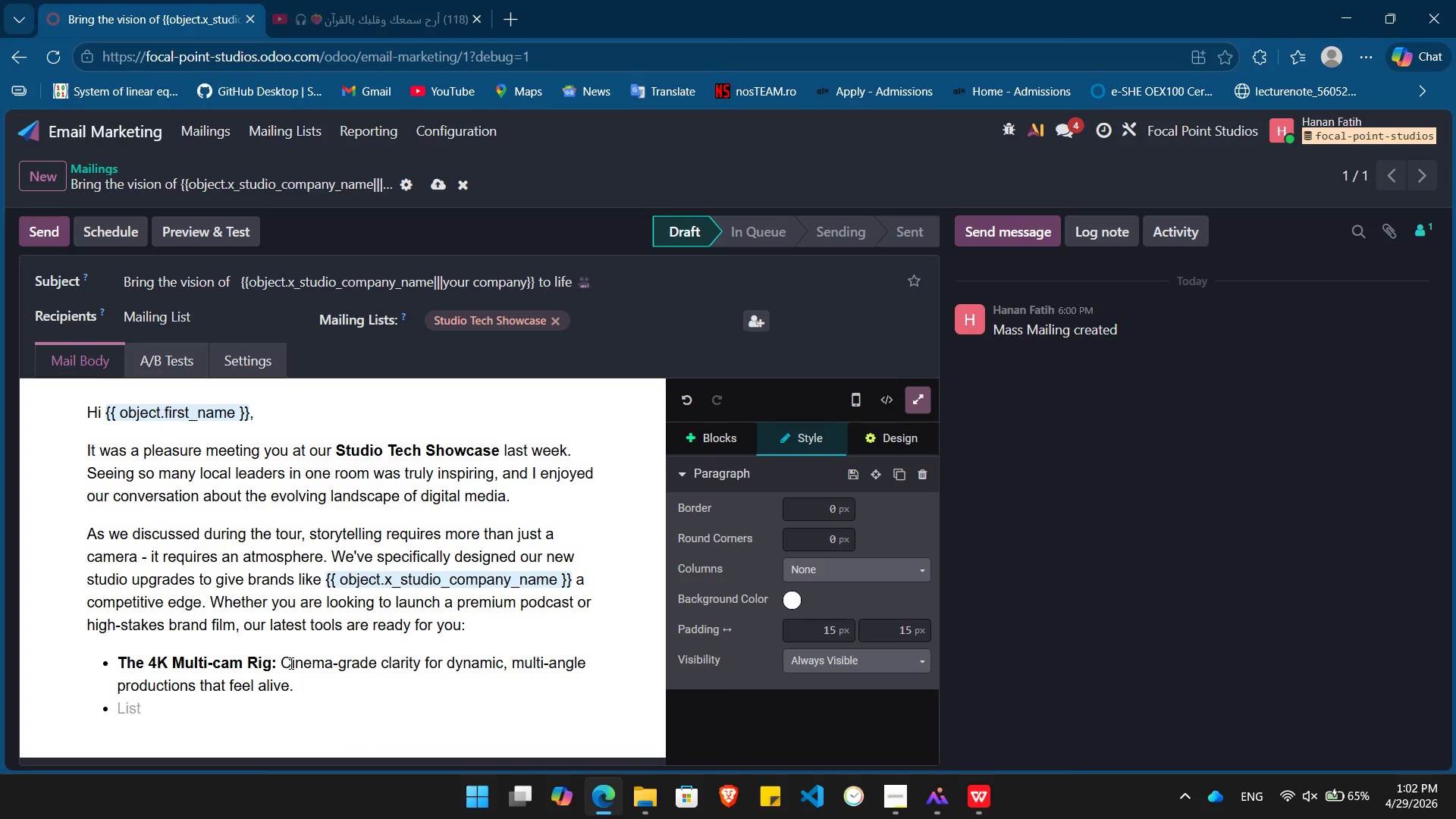 
key(Shift+ShiftLeft)
 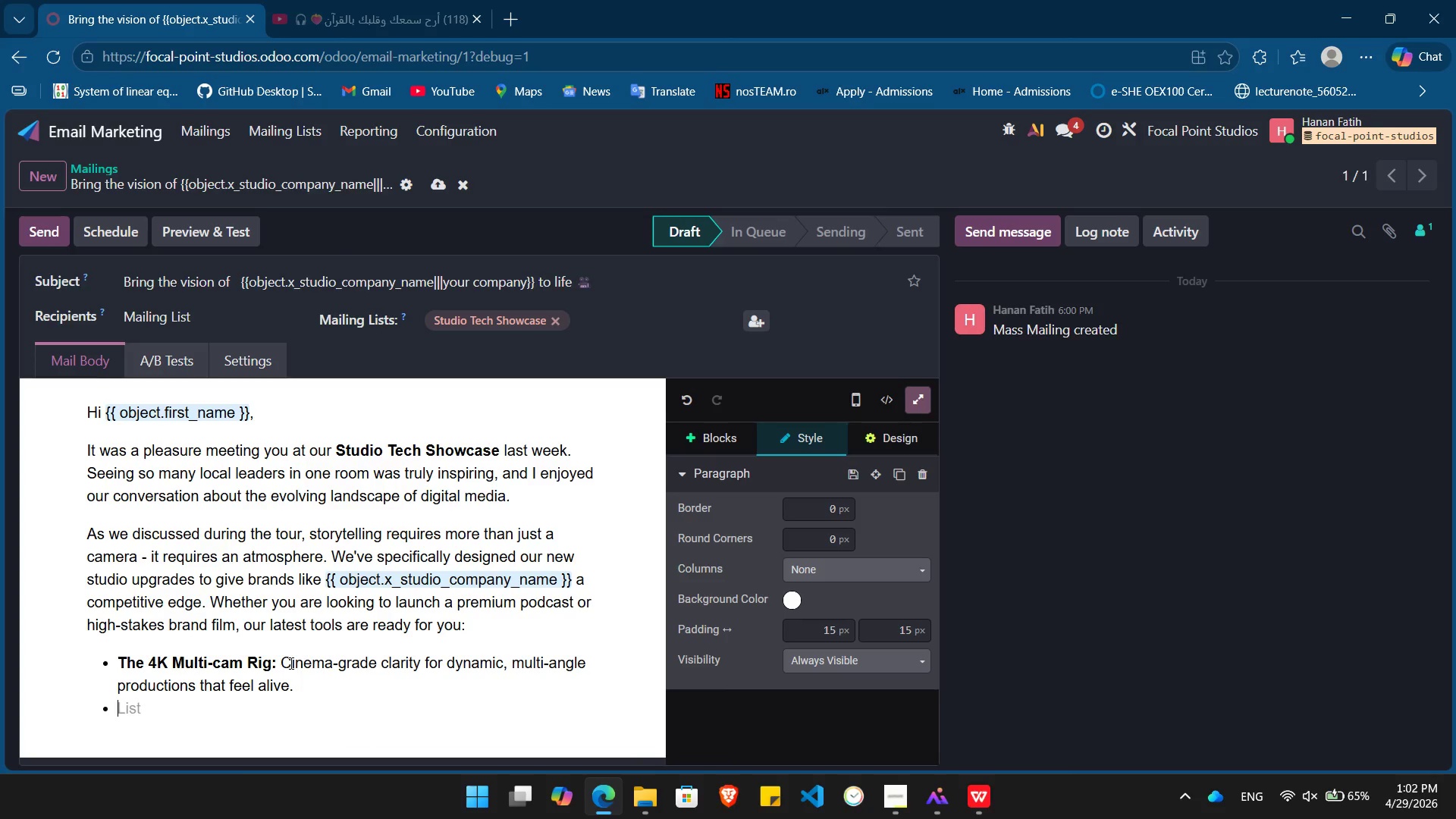 
key(Control+ControlLeft)
 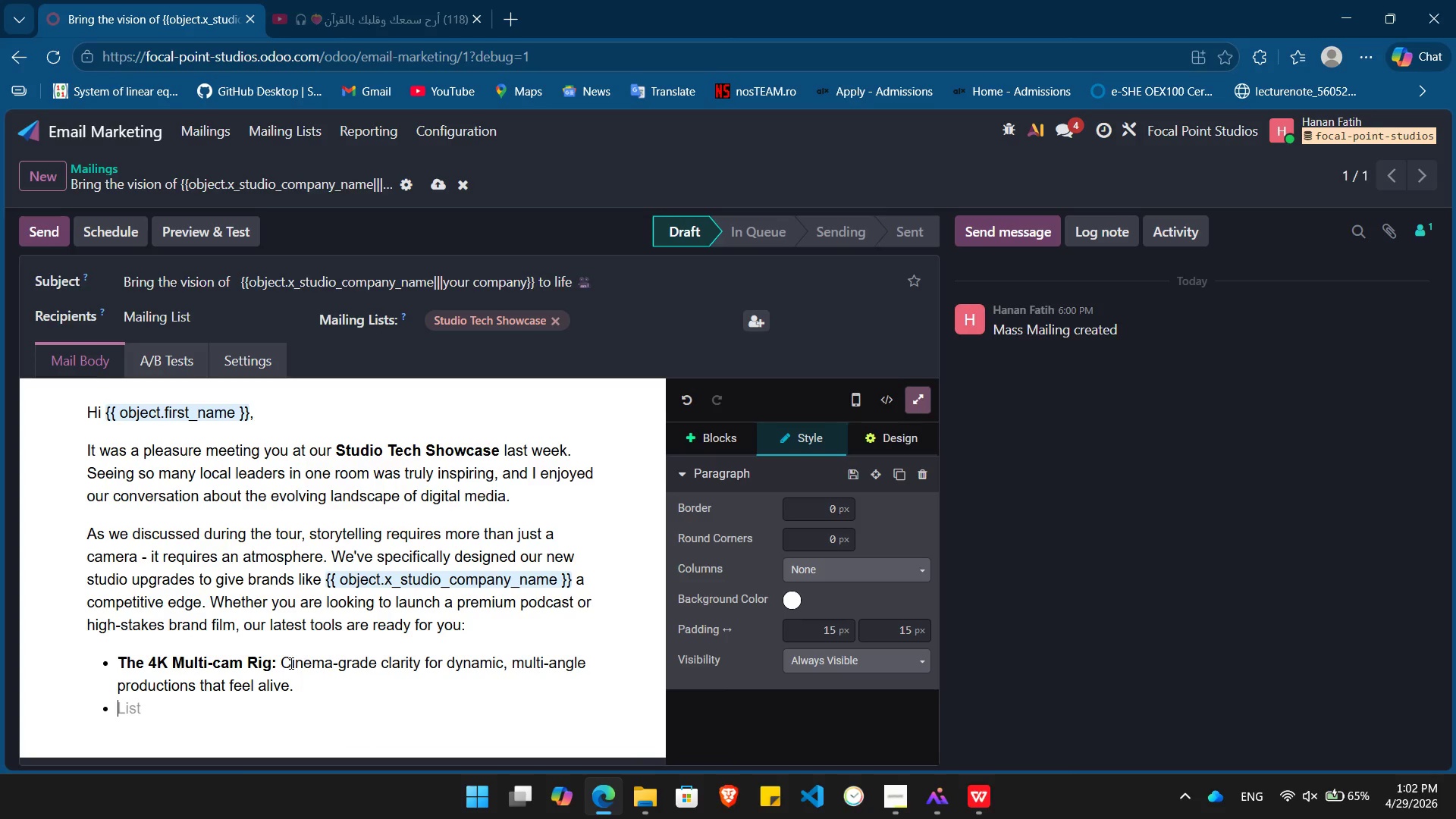 
key(Control+B)
 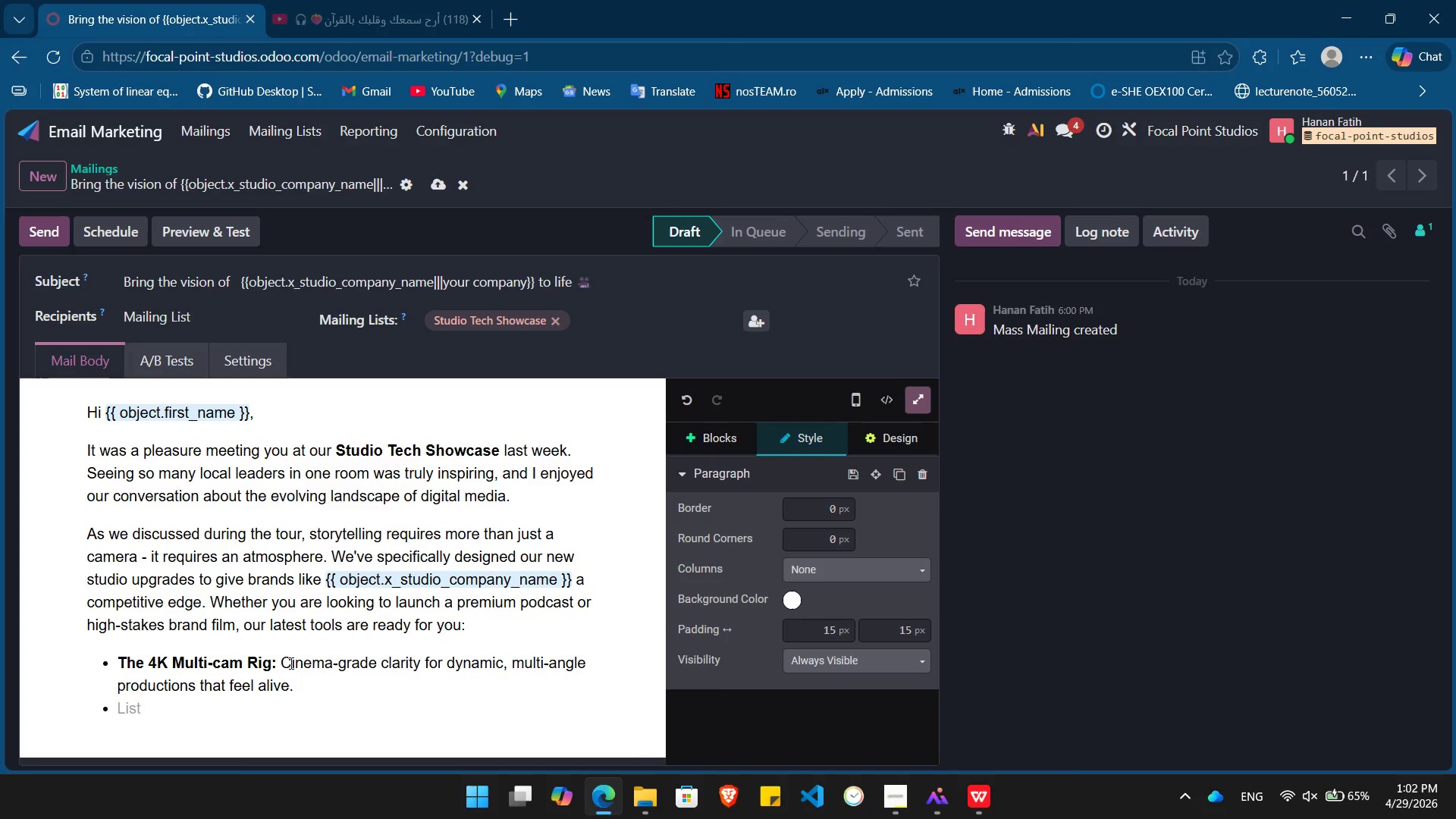 
type(Dolby Atmos Sound Suite:  )
 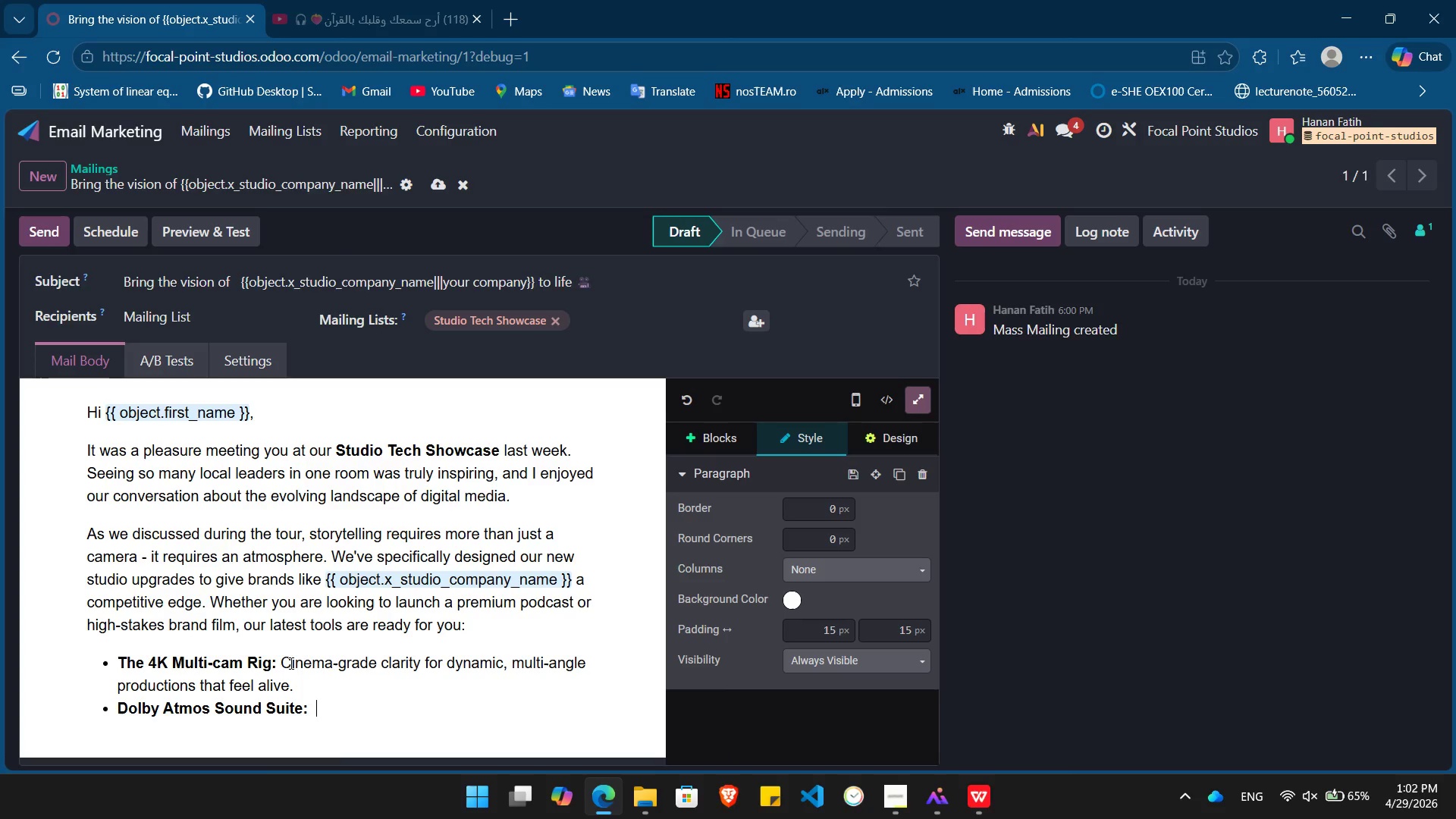 
 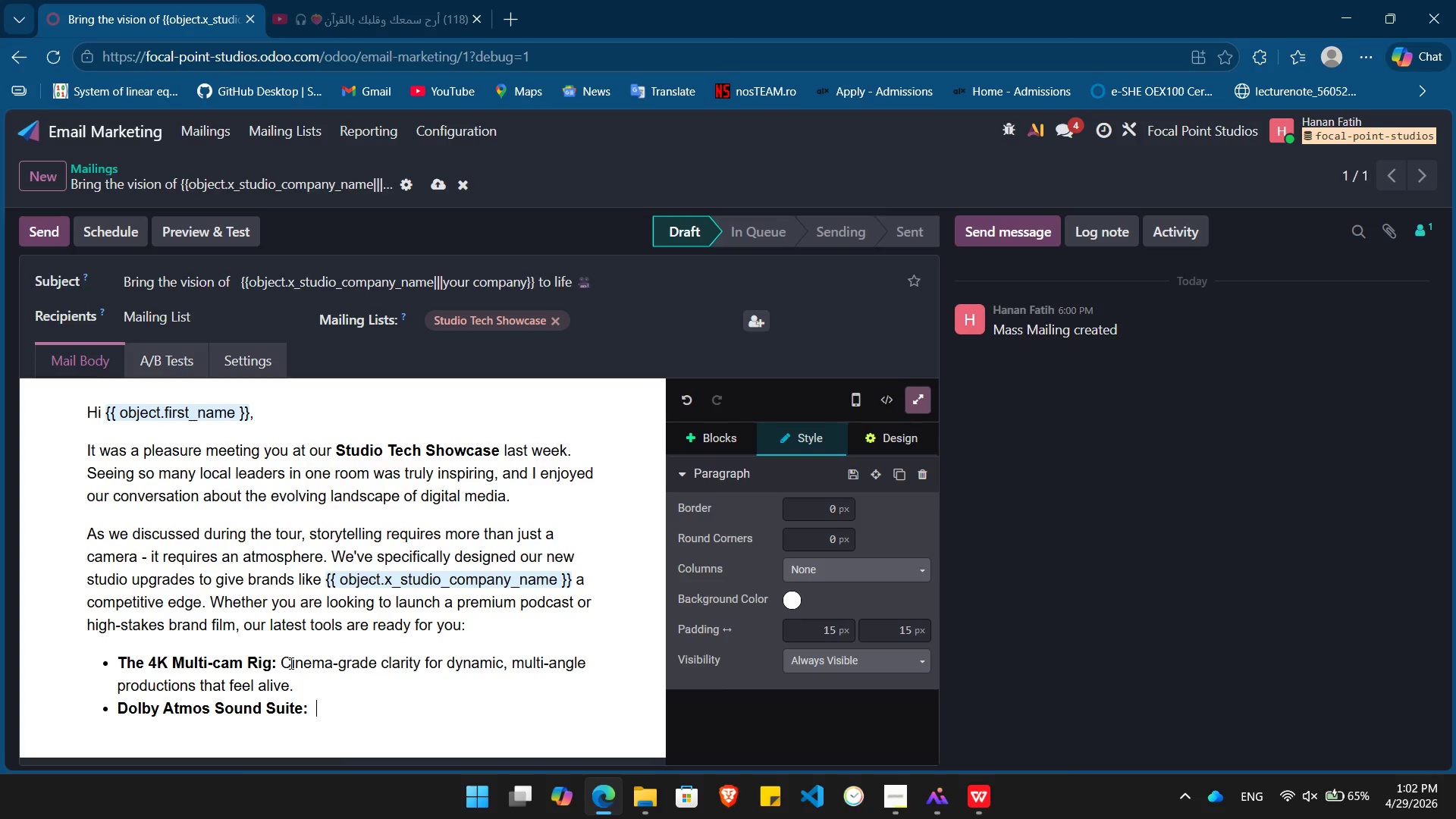 
key(Control+ControlLeft)
 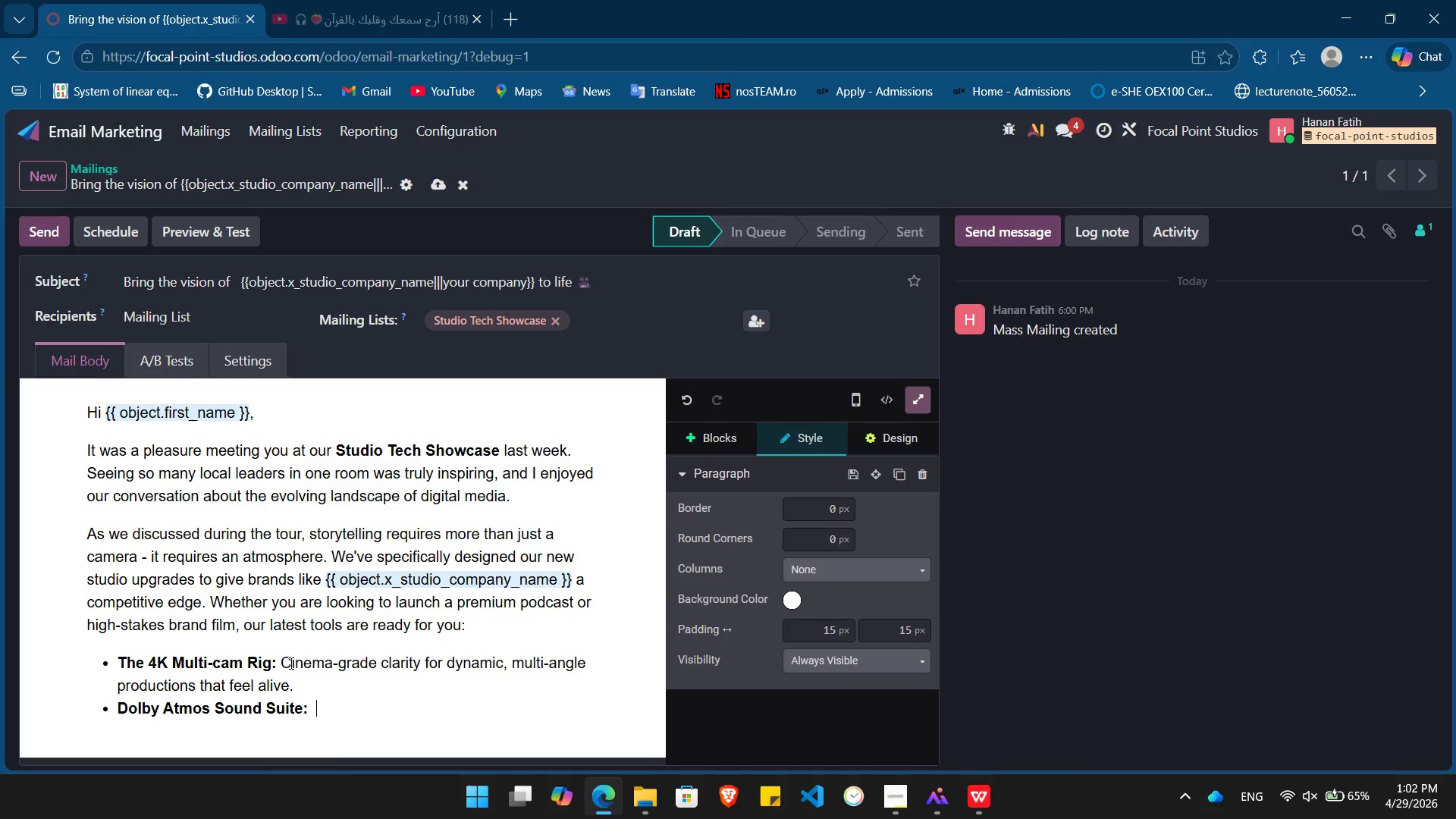 
key(Control+B)
 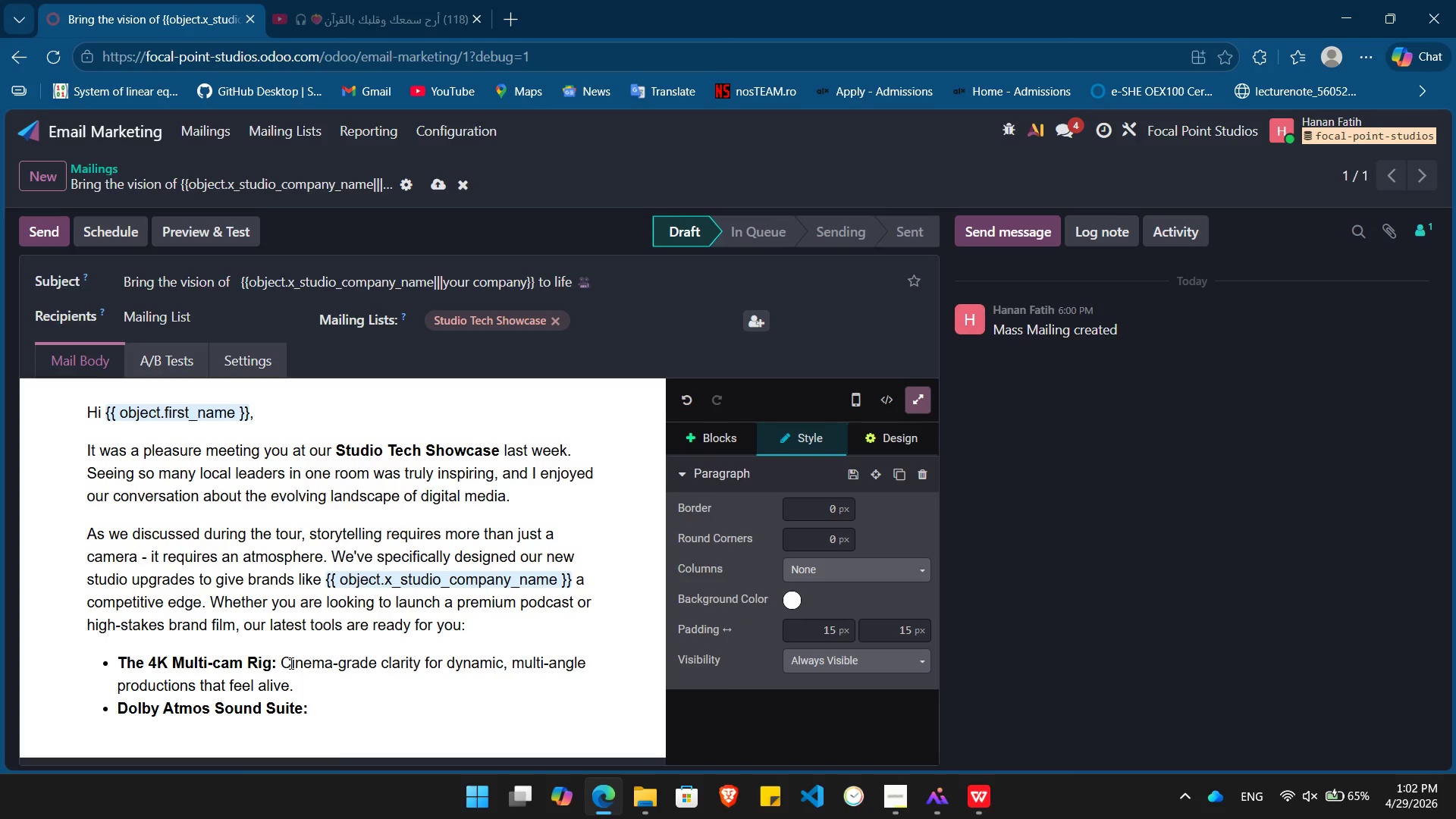 
type(Immercive)
key(Backspace)
key(Backspace)
key(Backspace)
key(Backspace)
type(sive audio engineering for world-class clarity and depth.)
 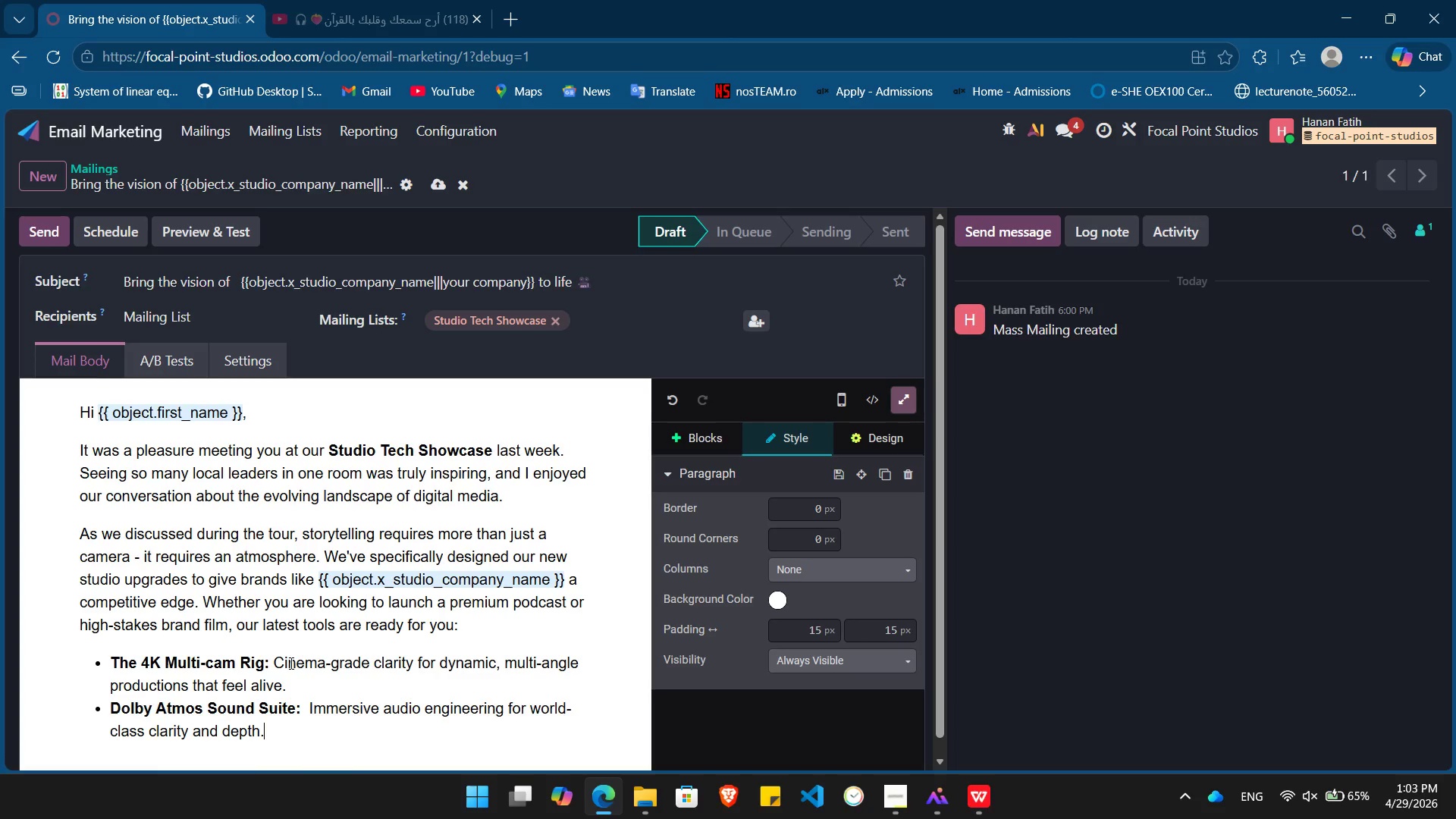 
key(Enter)
 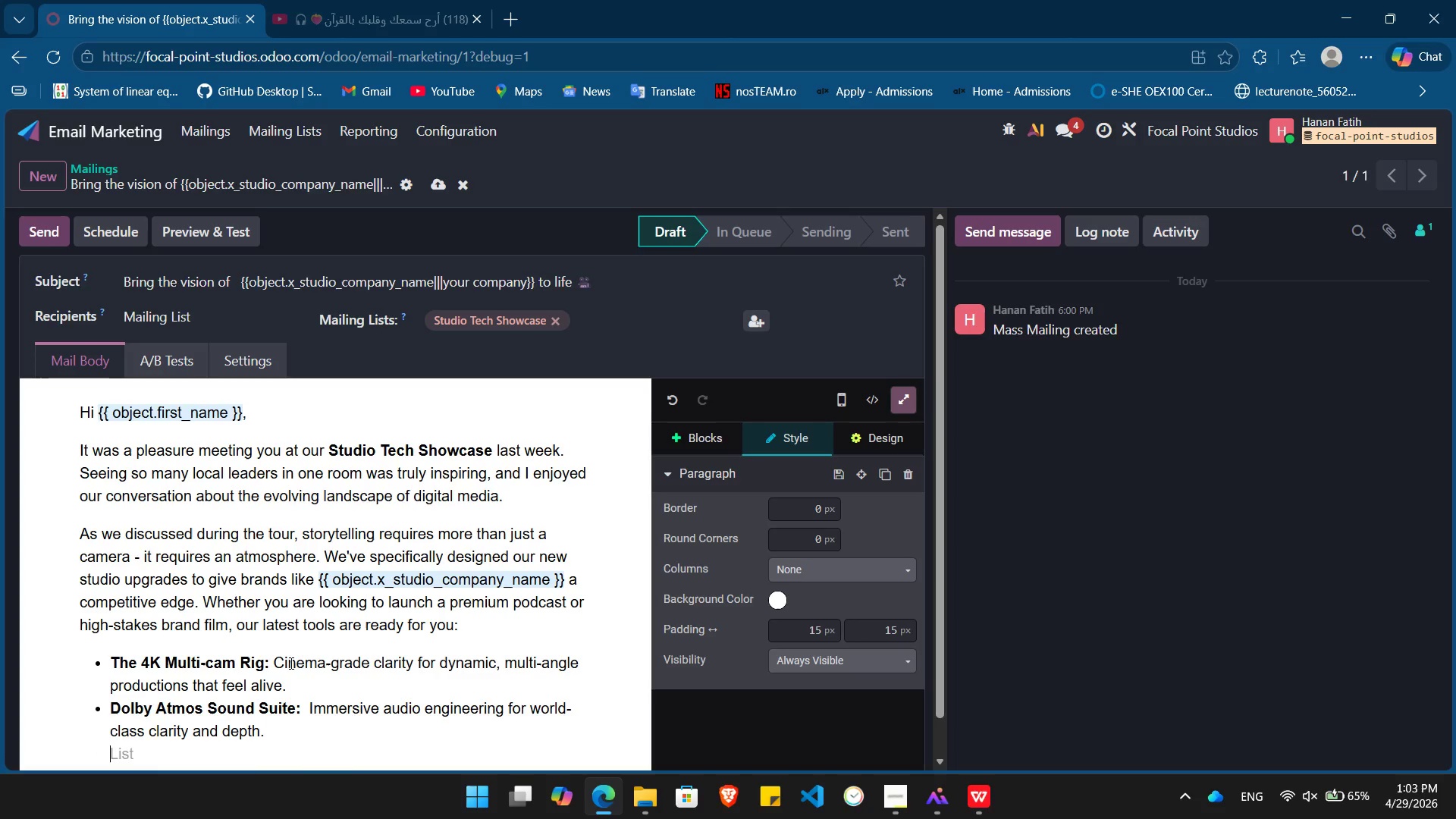 
key(Backspace)
 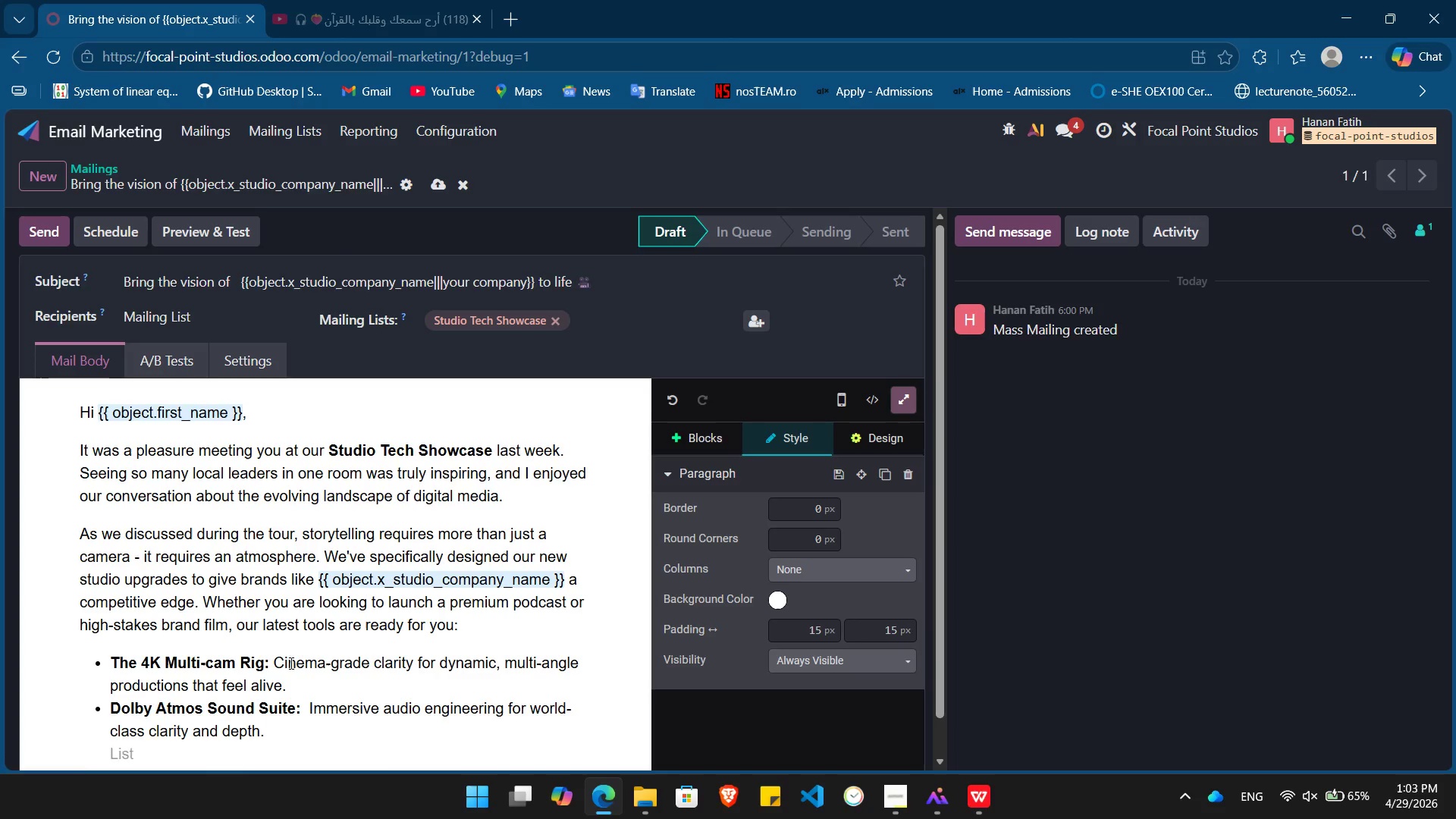 
key(Backspace)
 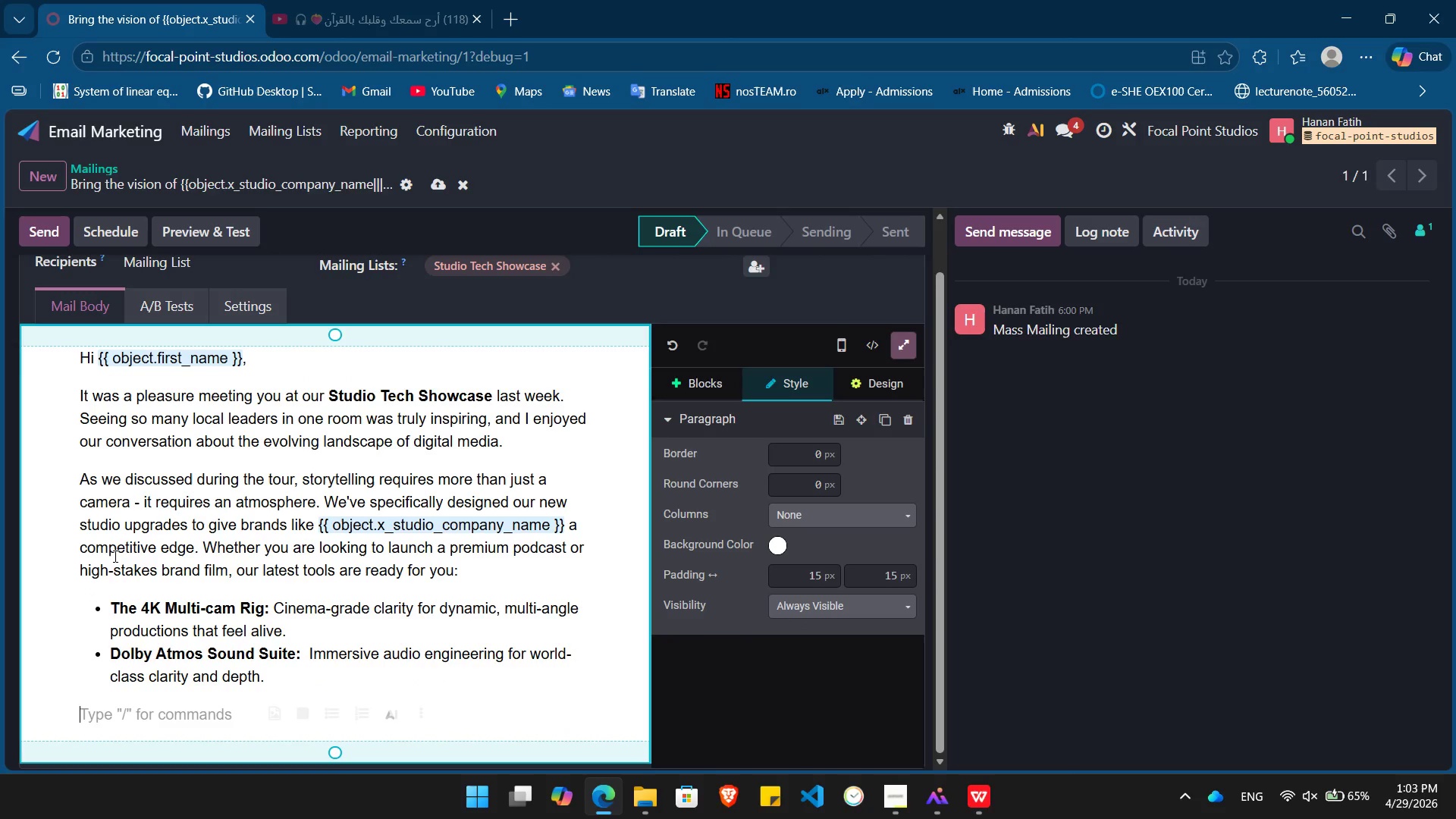 
type(I'd love to learn more about your specific content goals for this year and show you how we can bring that premium "Focal Point" polish to your next project.)
 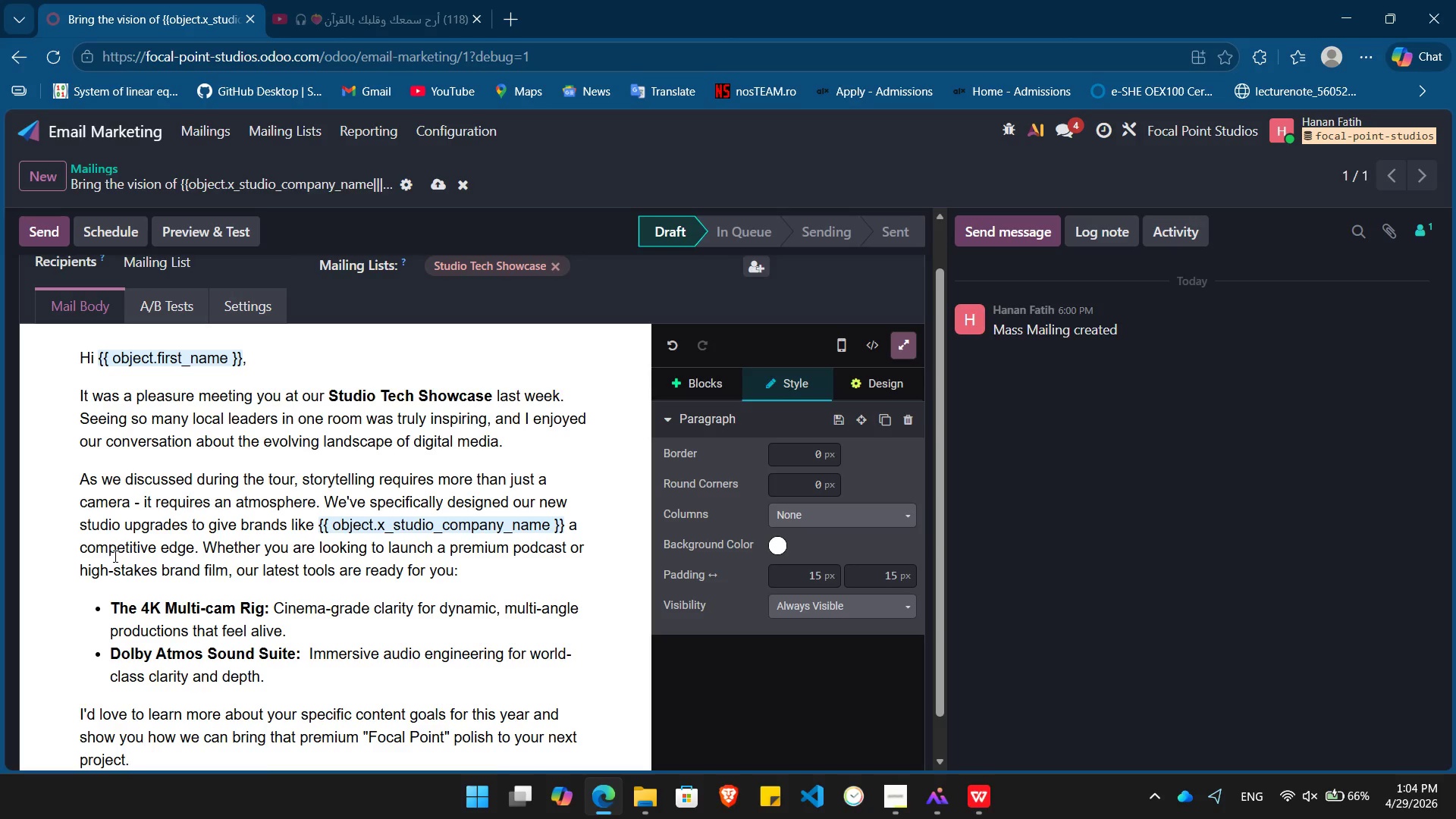 
key(Enter)
 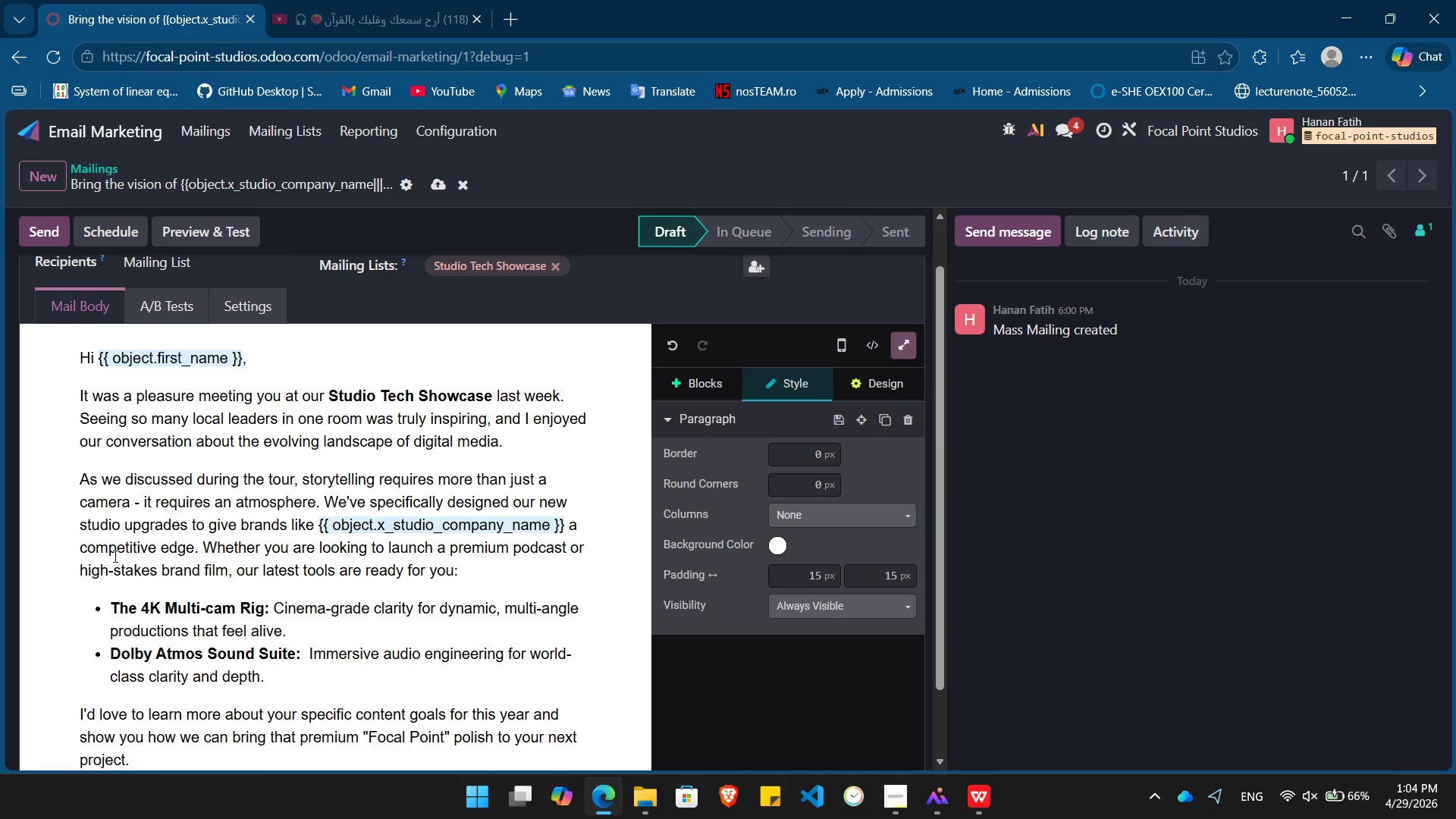 
type(/bu)
 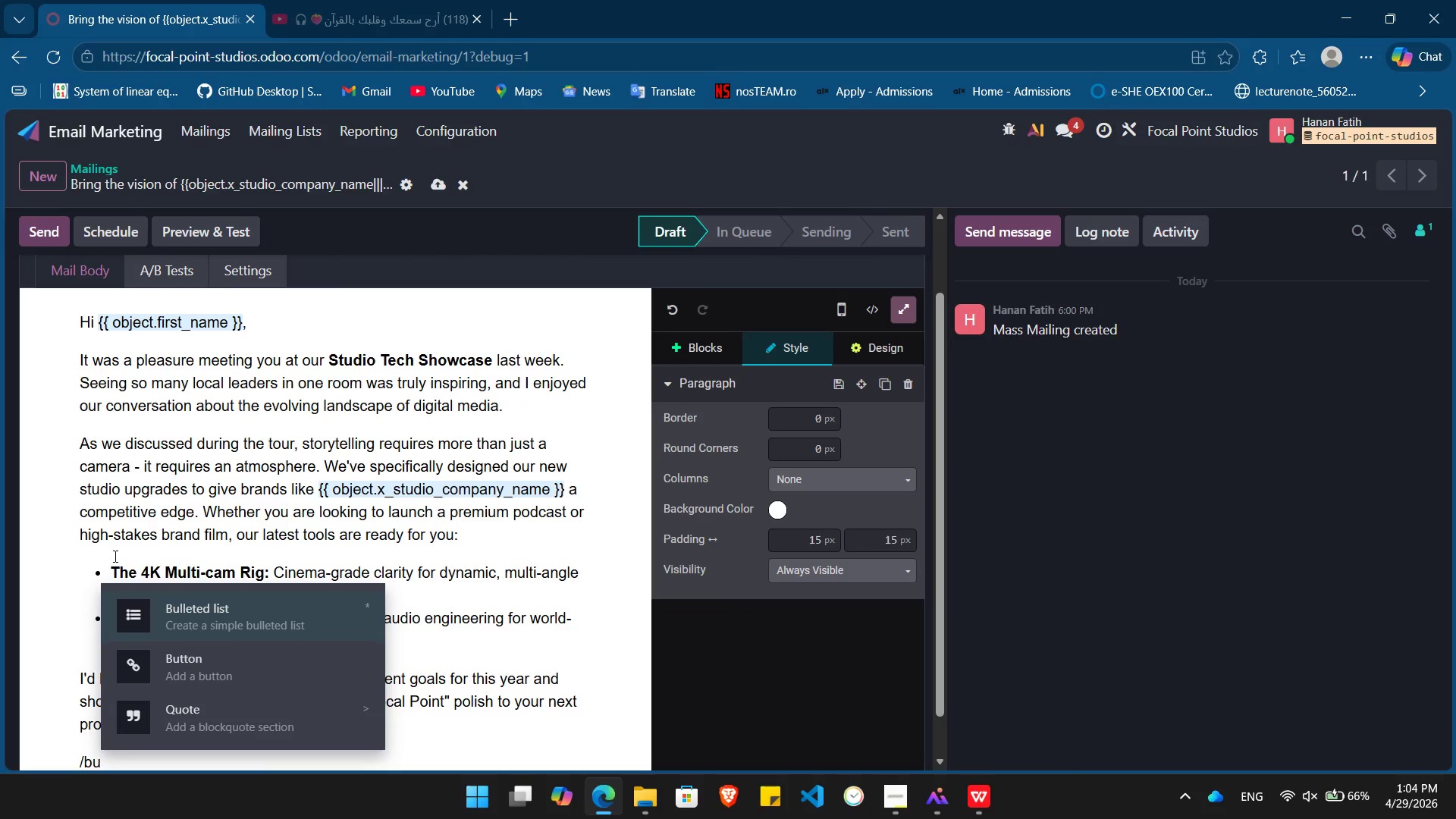 
key(ArrowDown)
 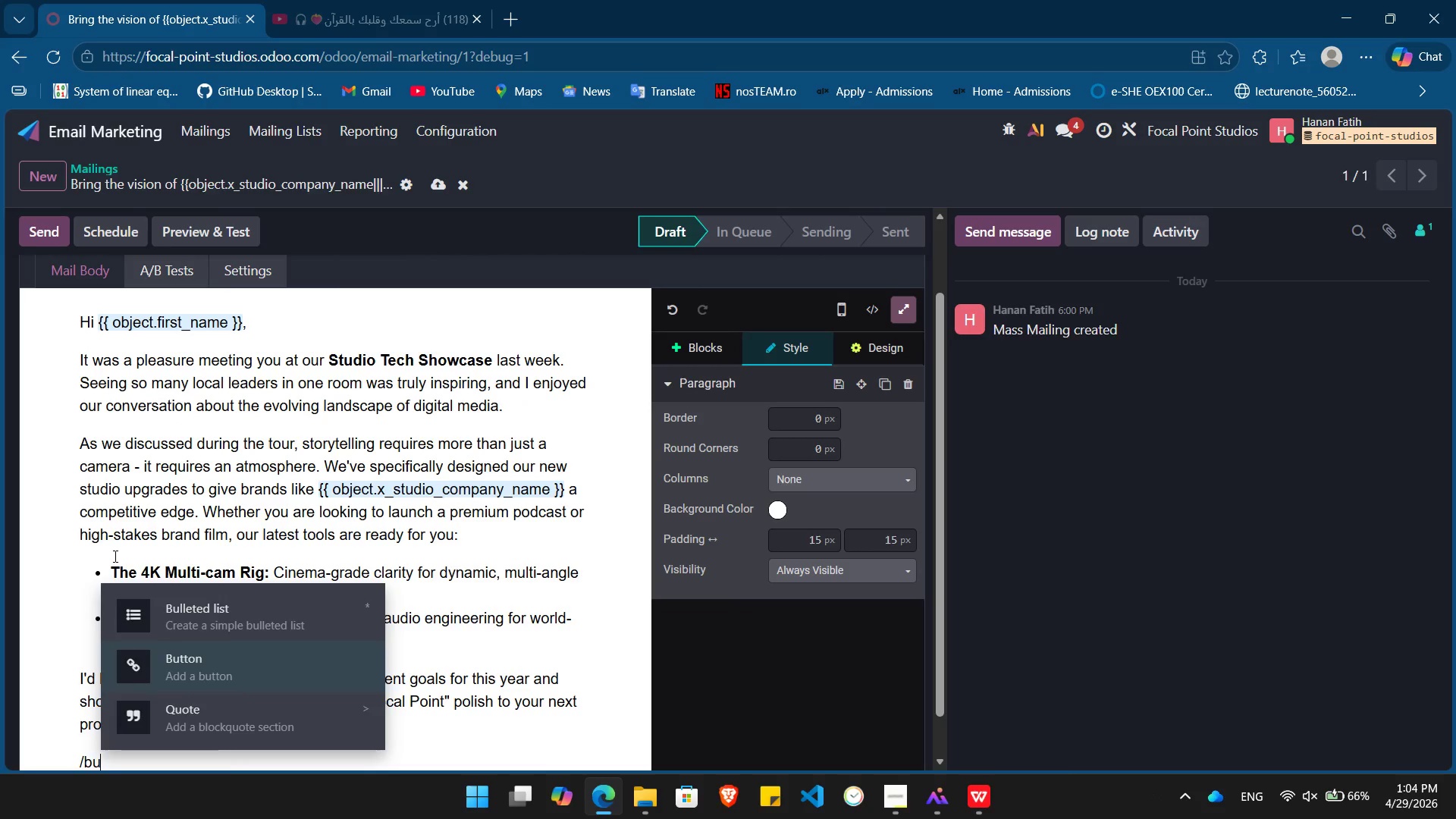 
key(Enter)
 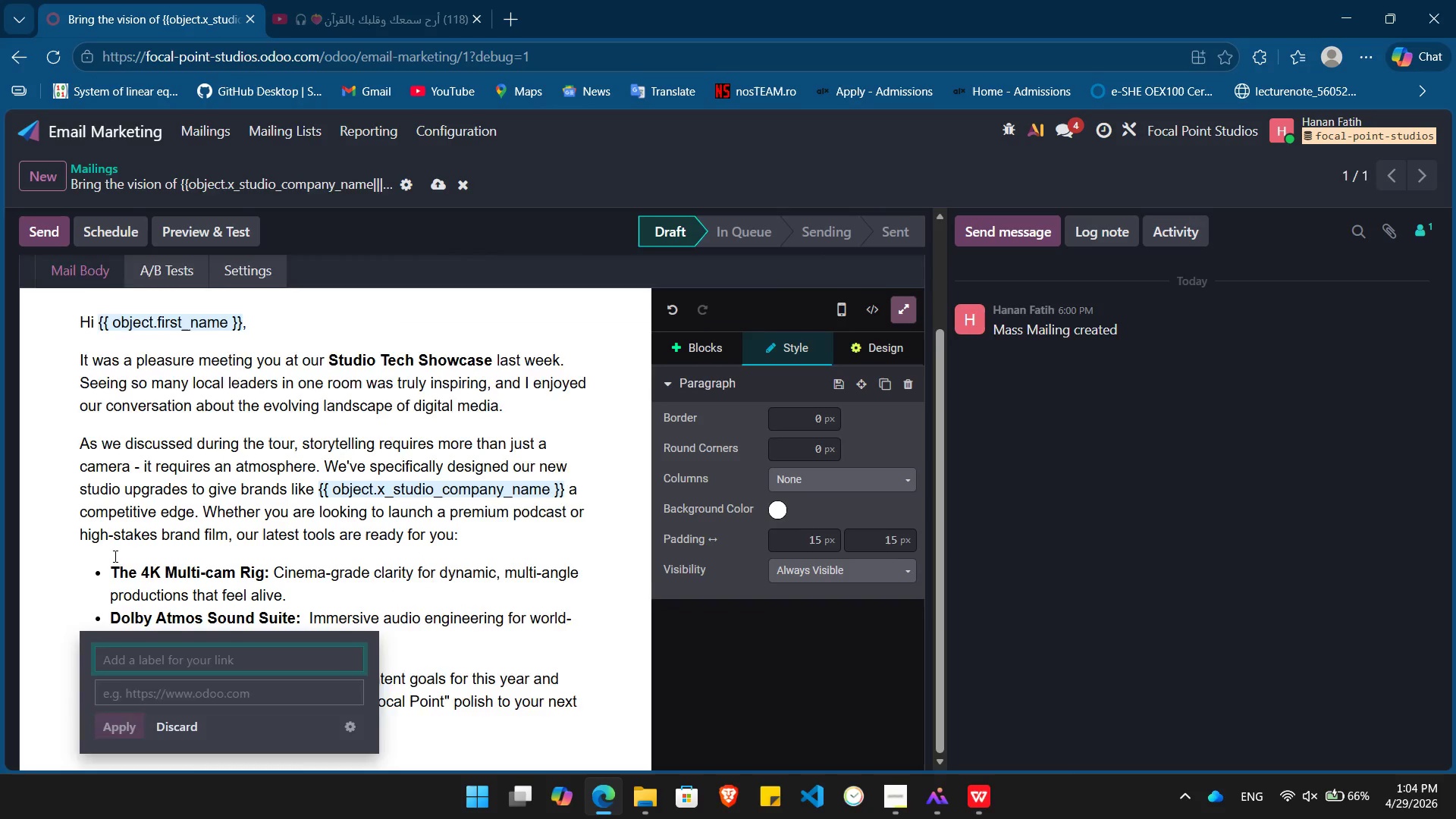 
type(Book Your Strategy Session)
key(Tab)
type(e)
key(Backspace)
type(h)
 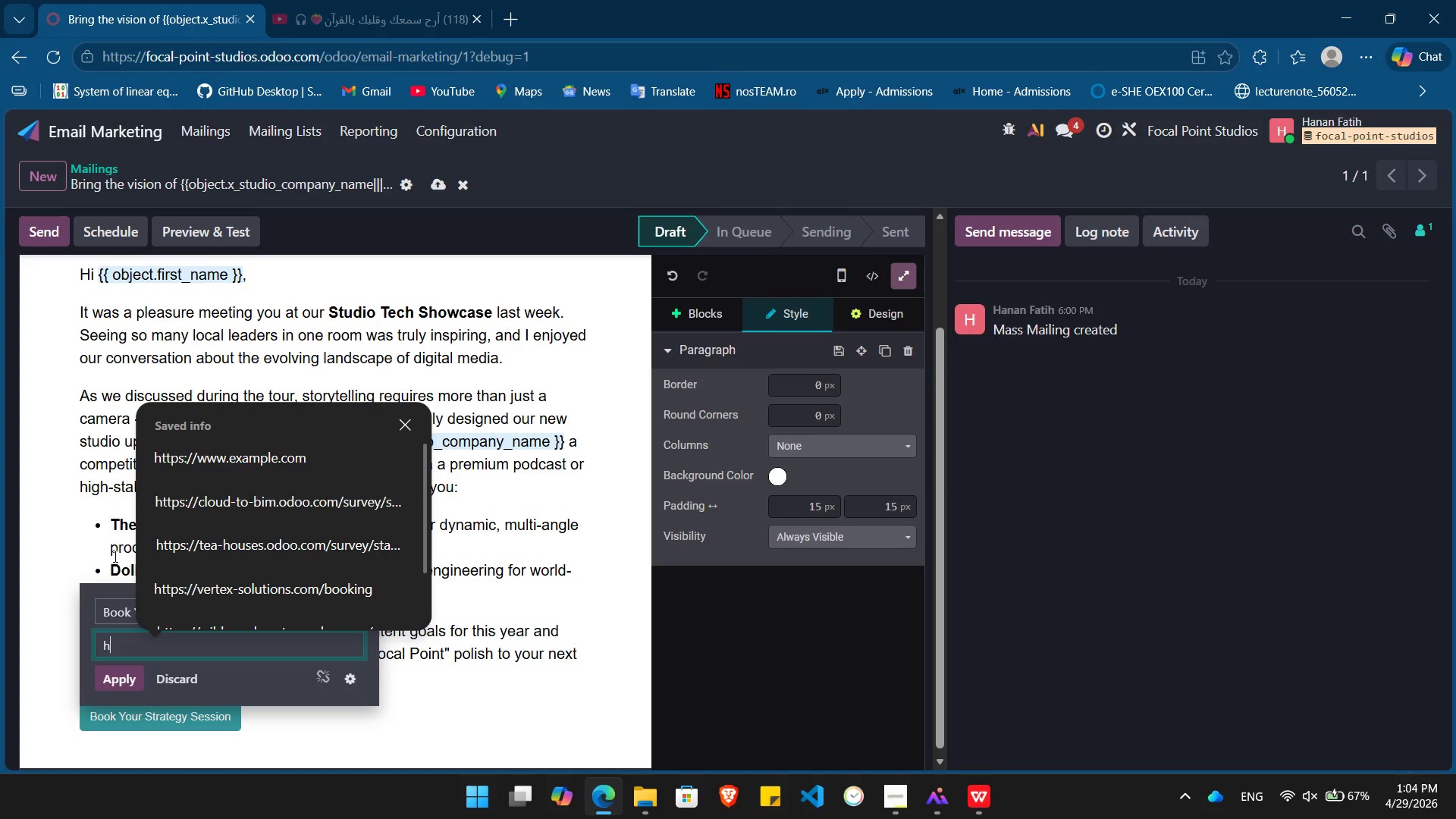 
key(ArrowDown)
 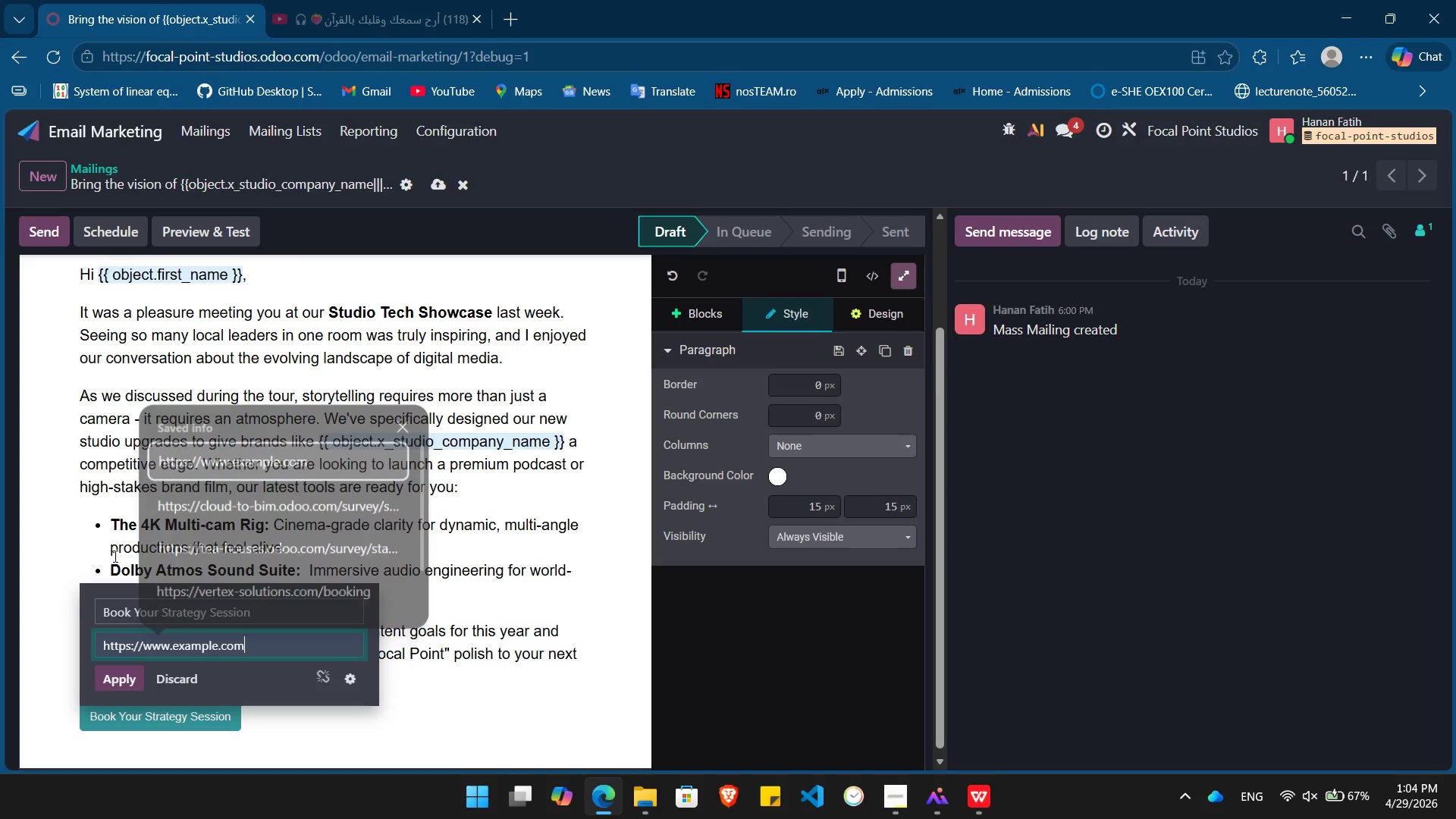 
key(Enter)
 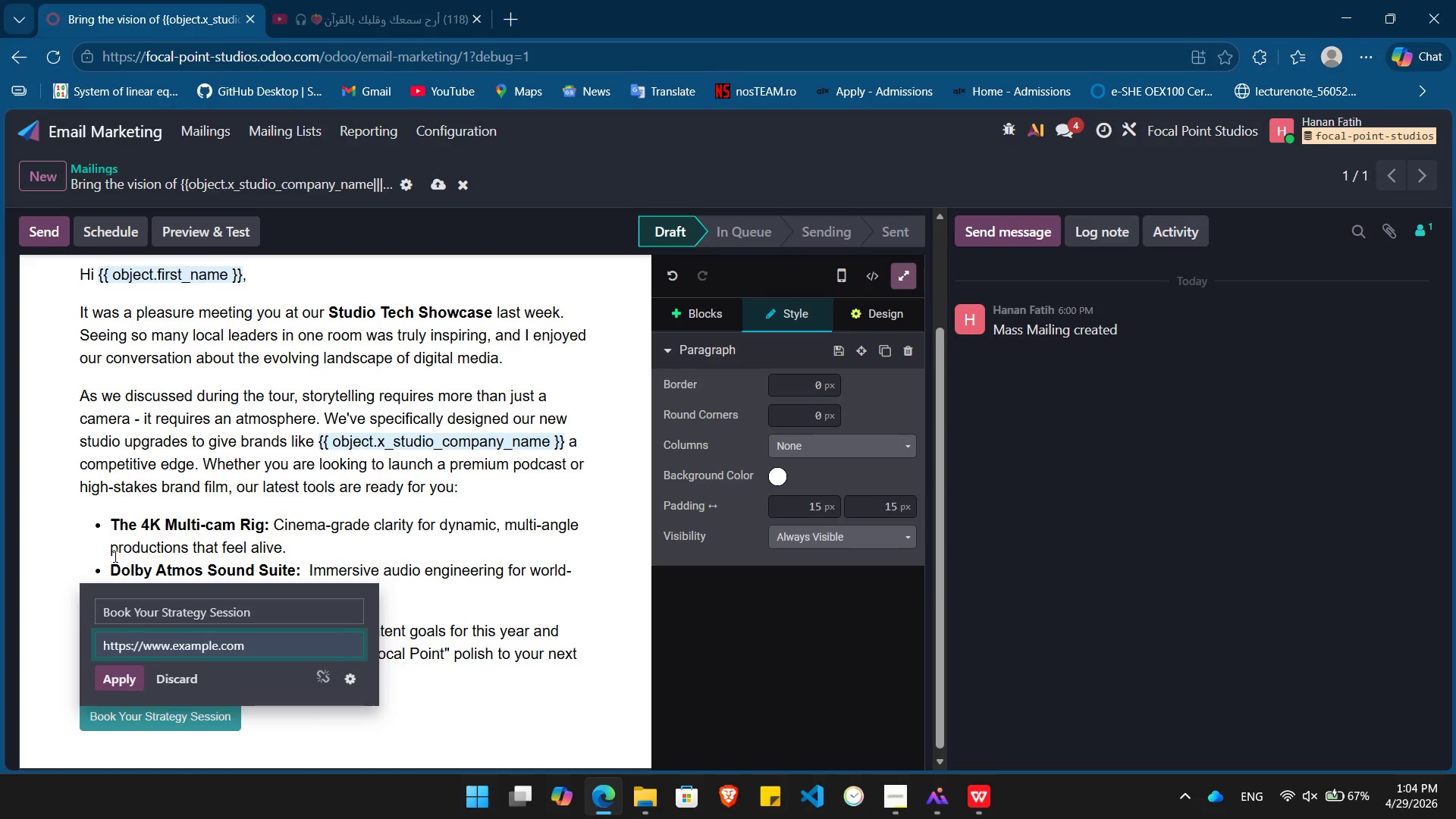 
key(Enter)
 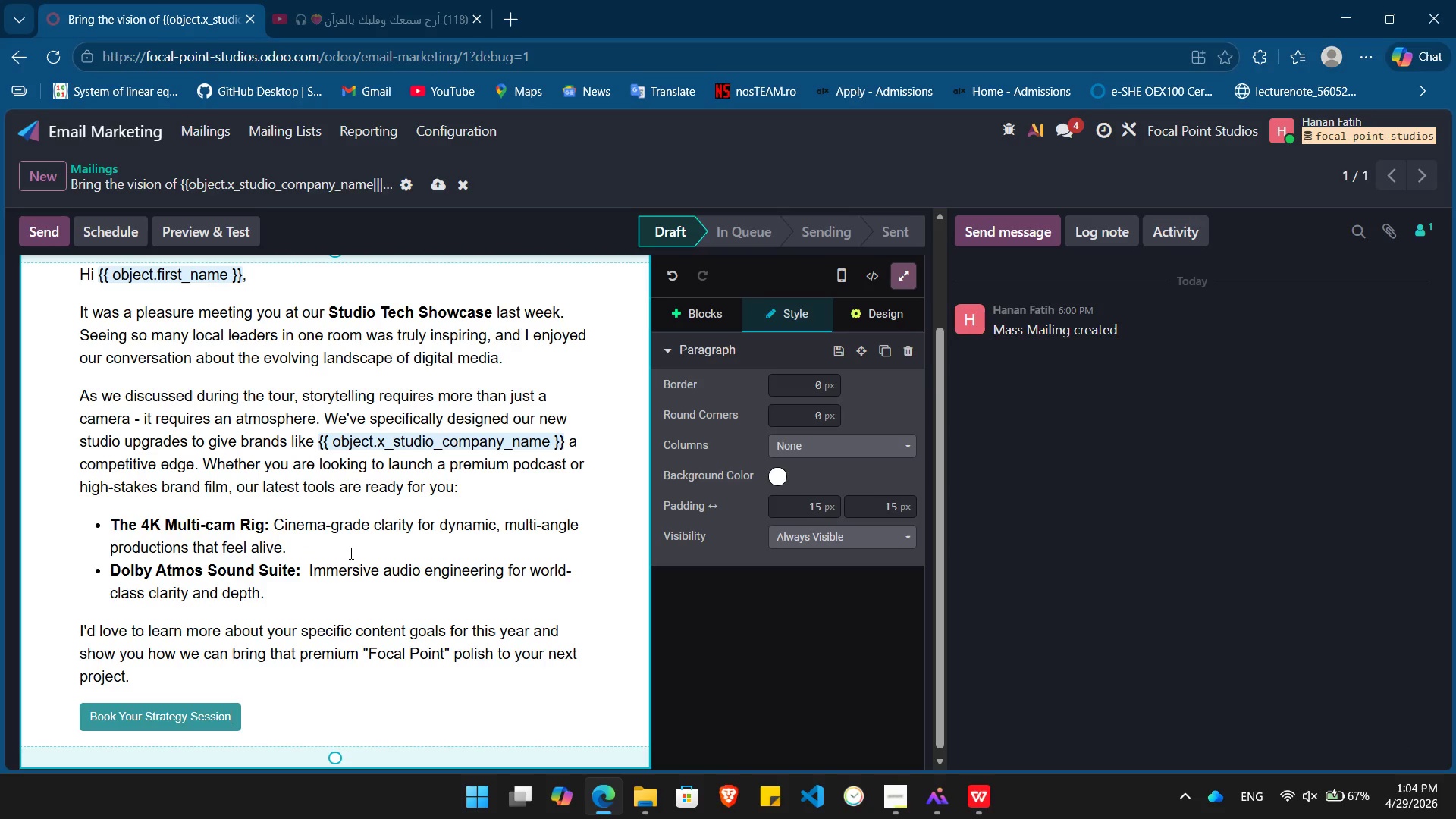 
key(Enter)
 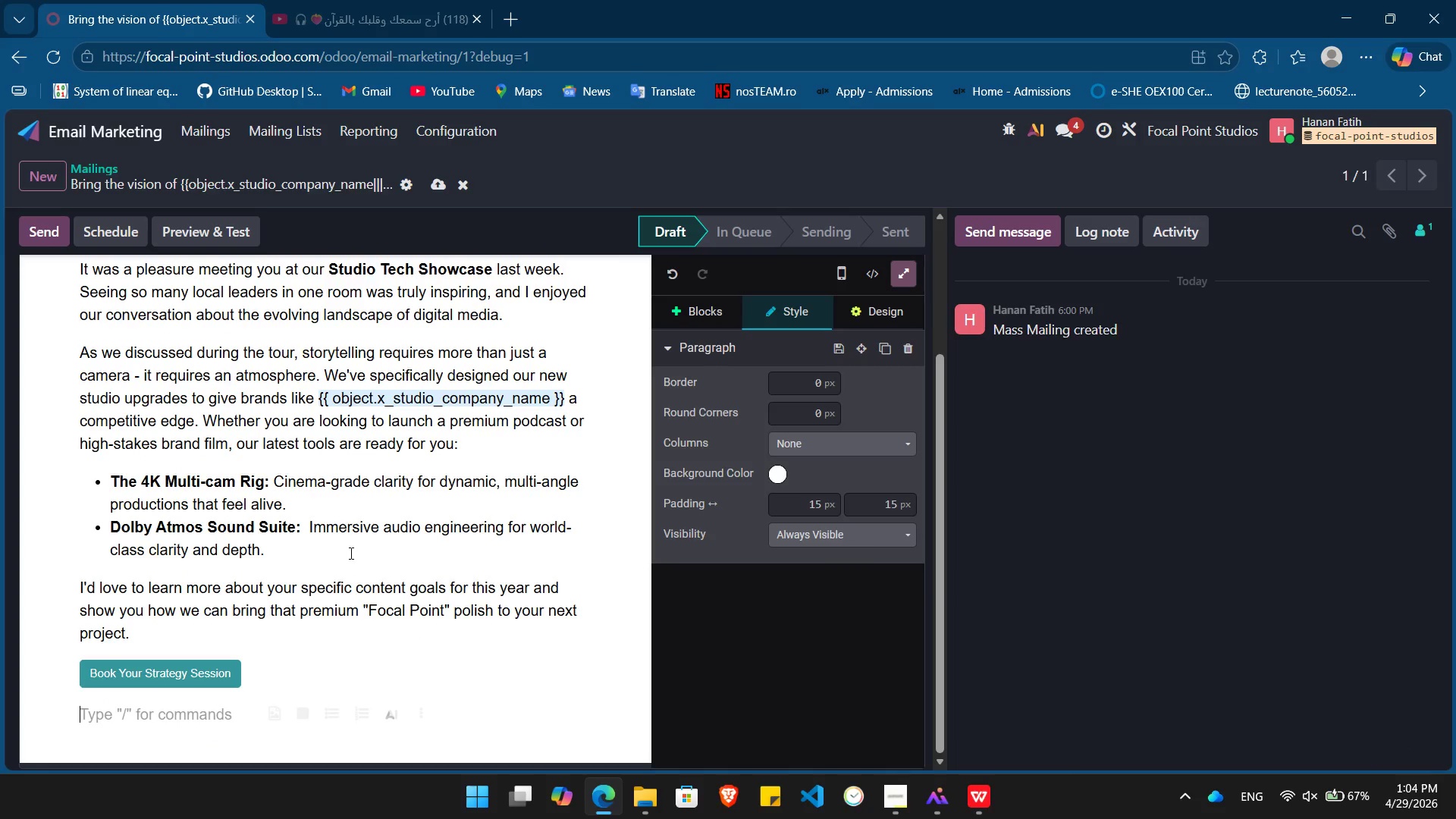 
type(Best R)
key(Backspace)
type(regards,)
 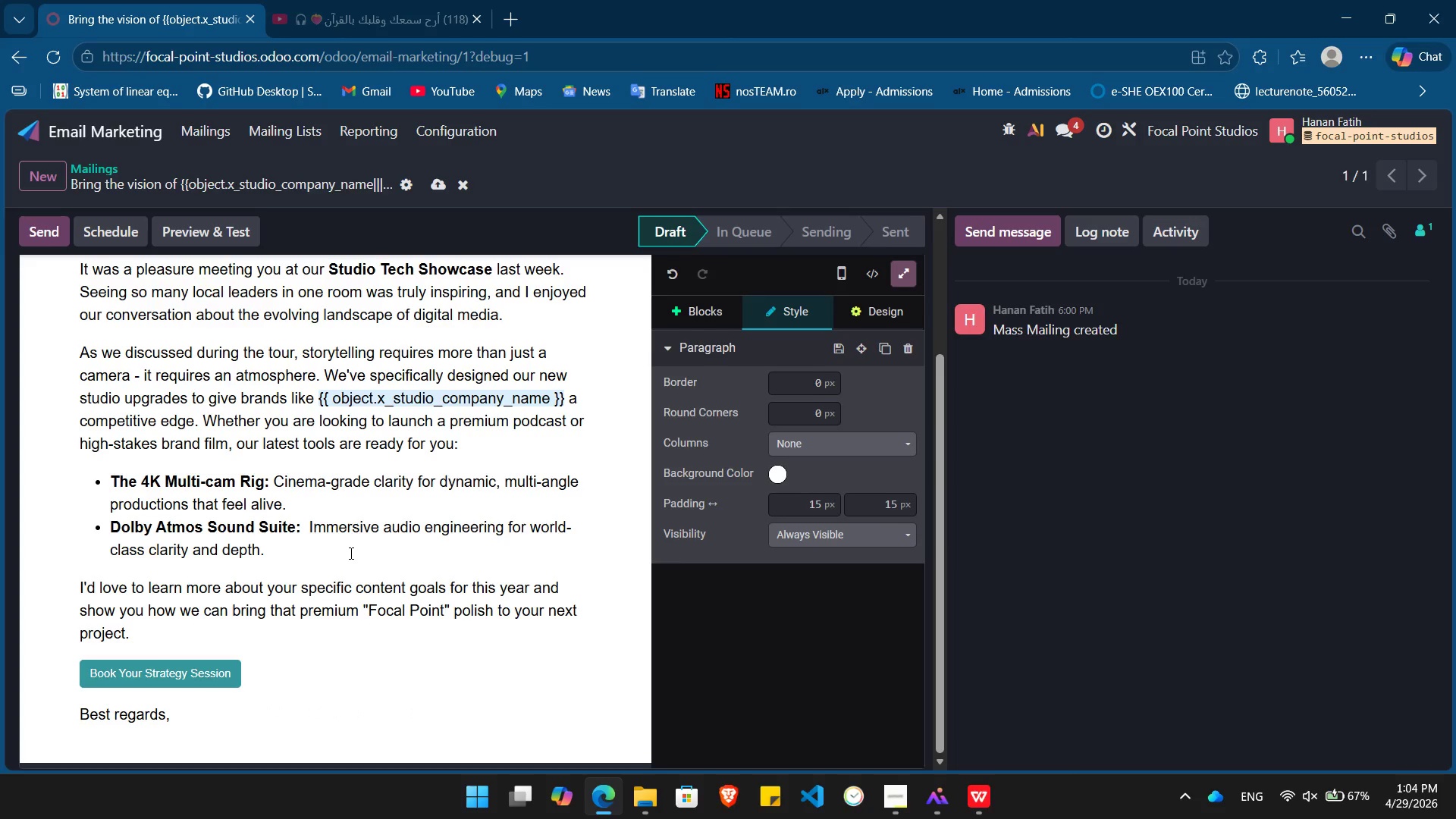 
key(Enter)
 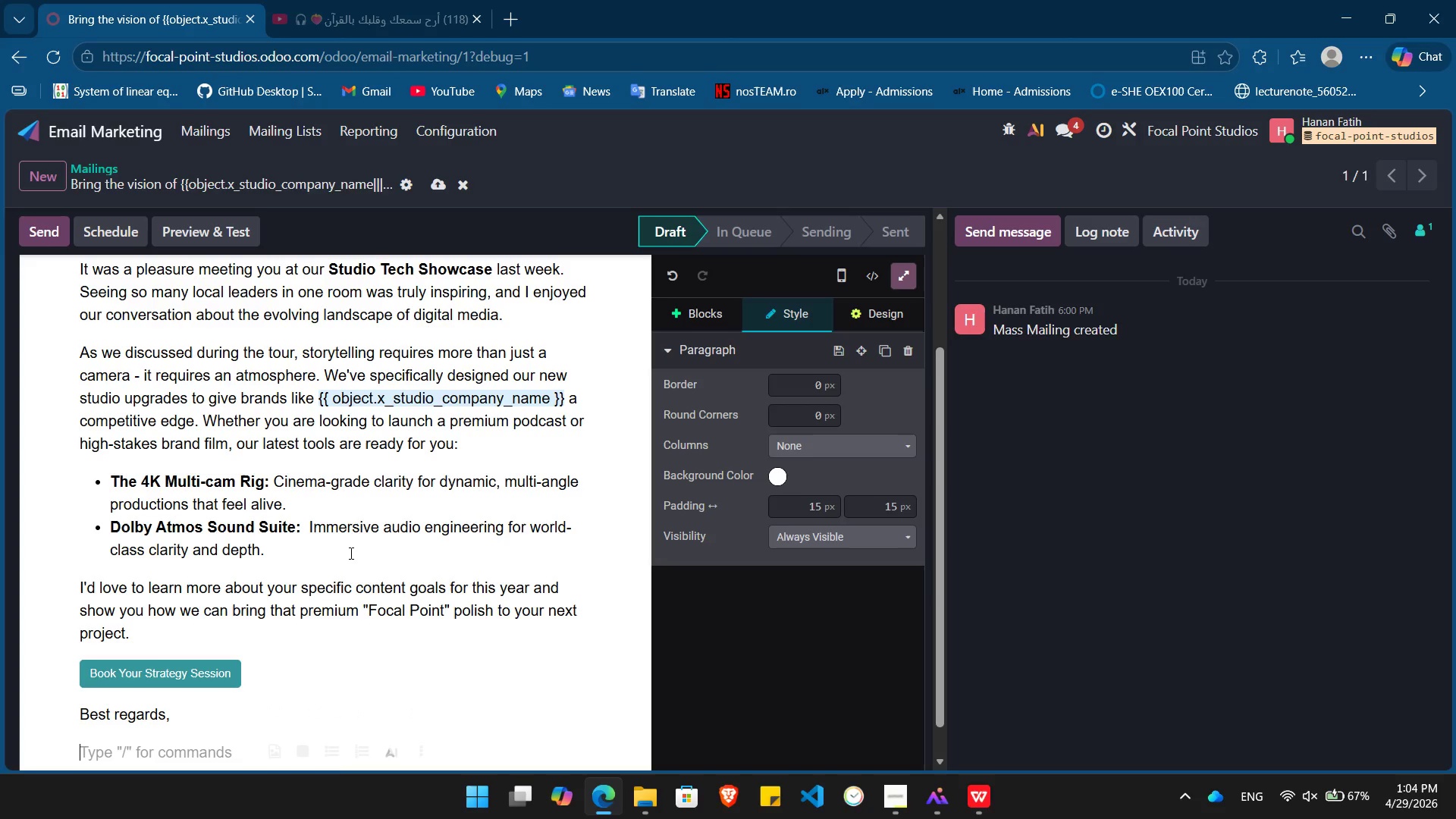 
key(Control+ControlLeft)
 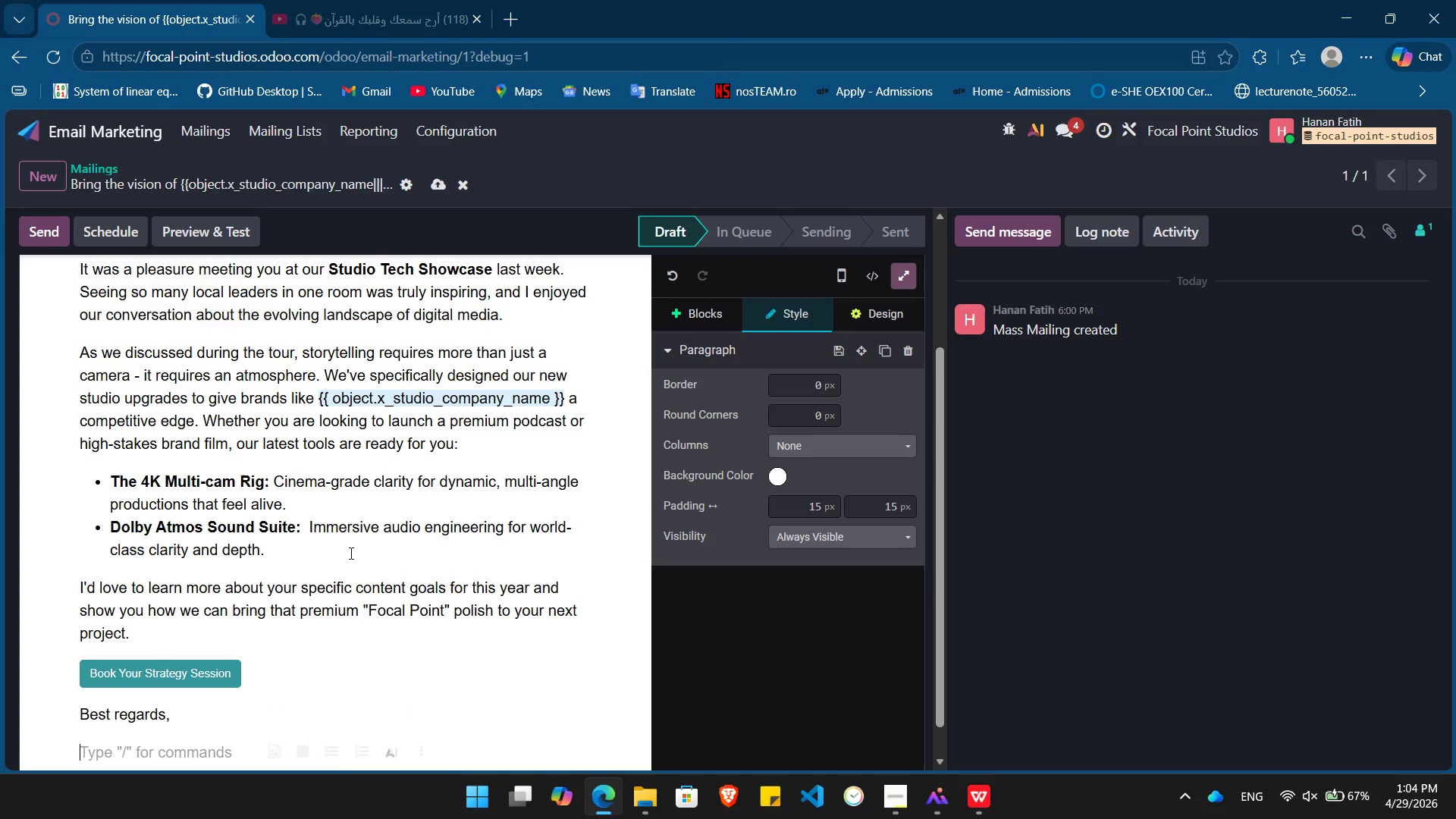 
key(Control+B)
 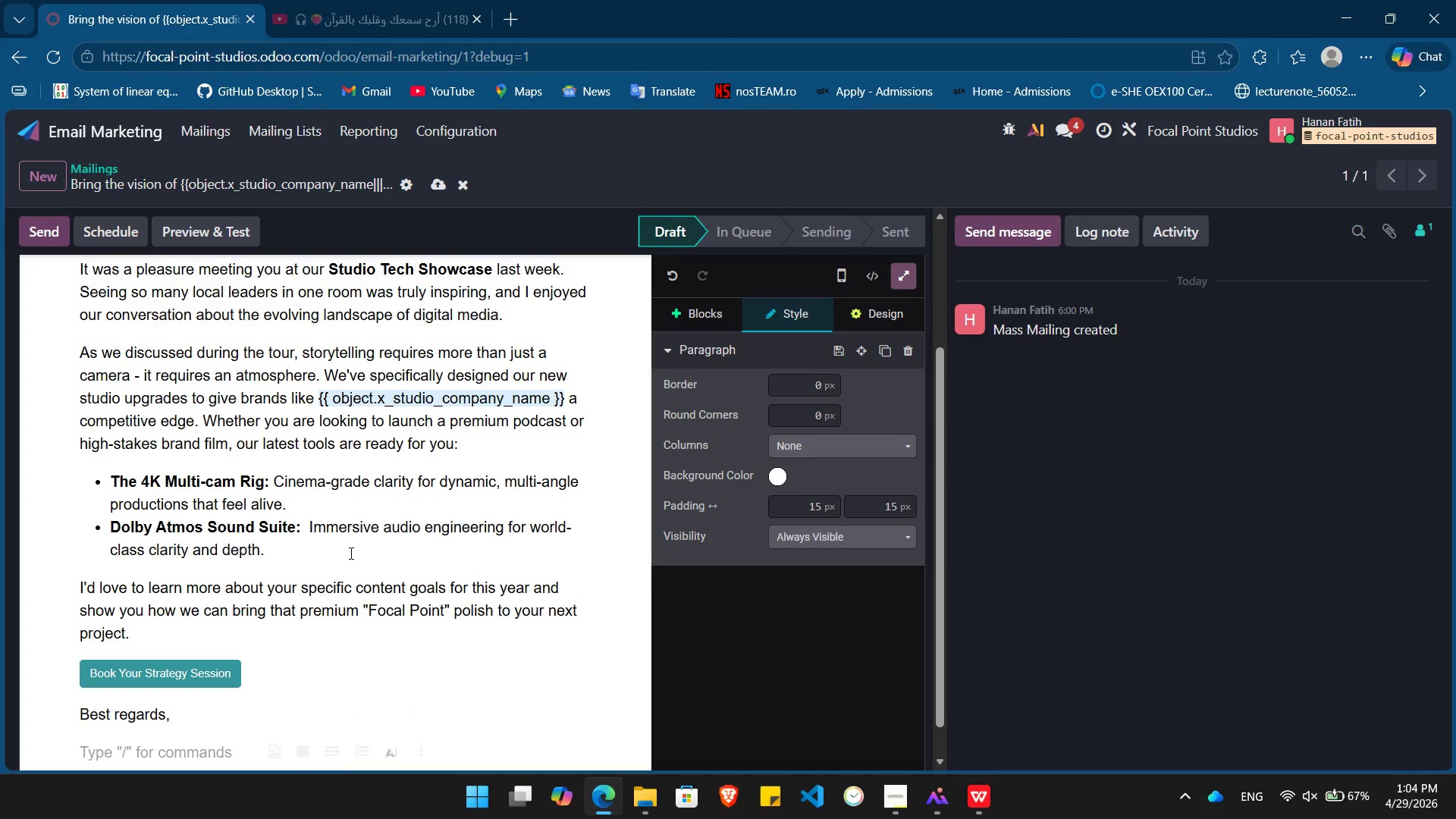 
type(Alex Streling)
 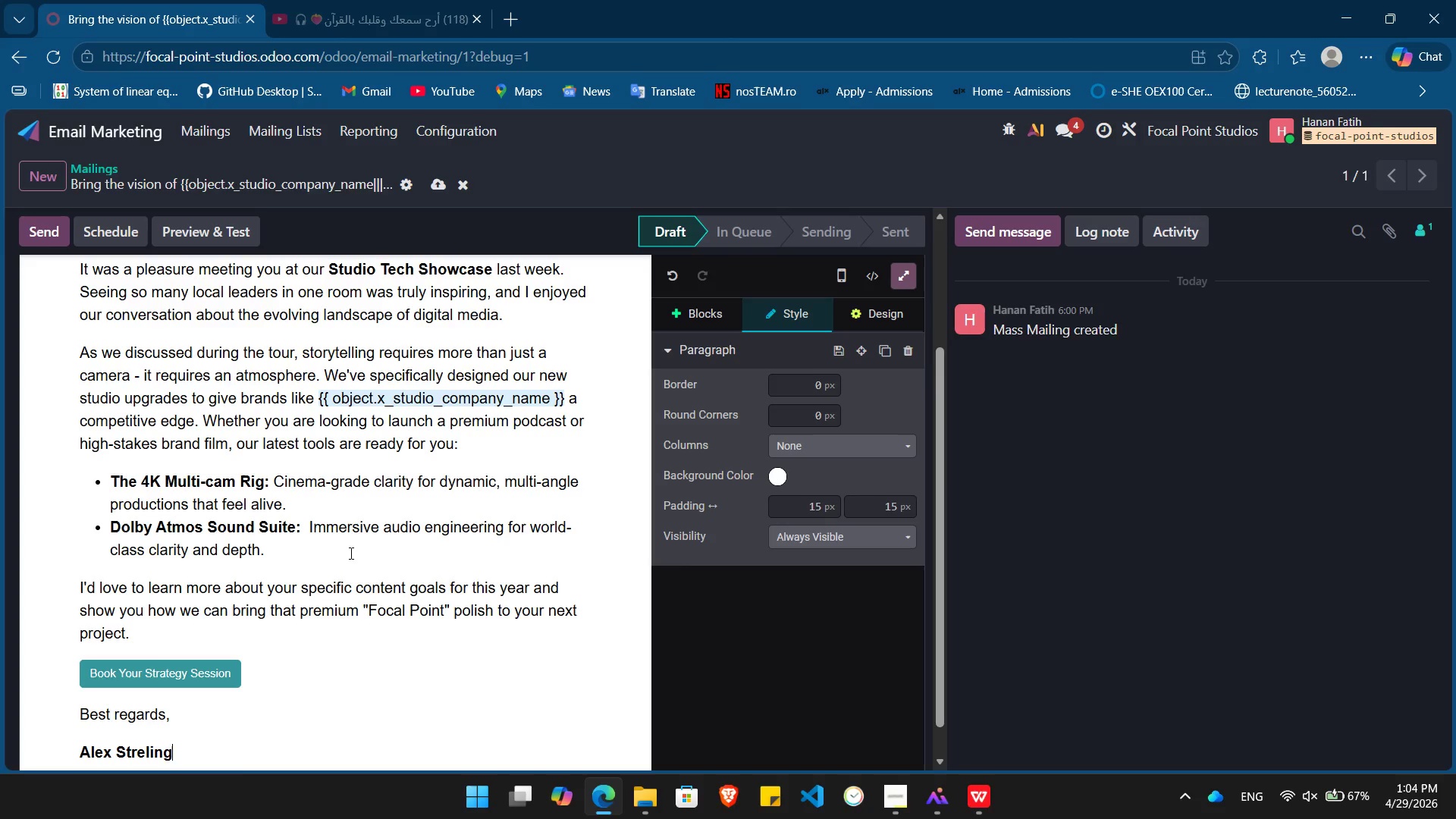 
key(Enter)
 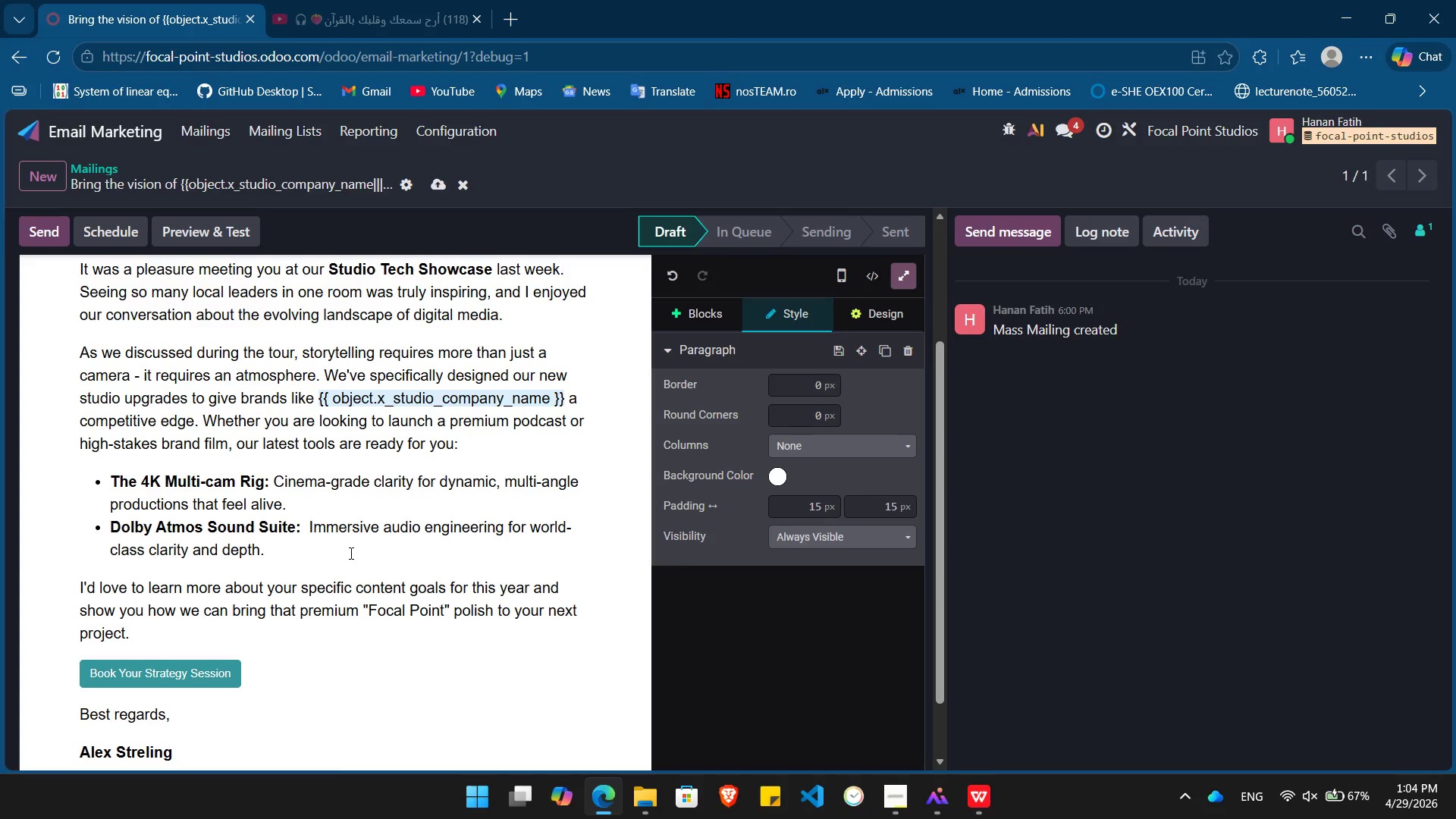 
key(Control+I)
 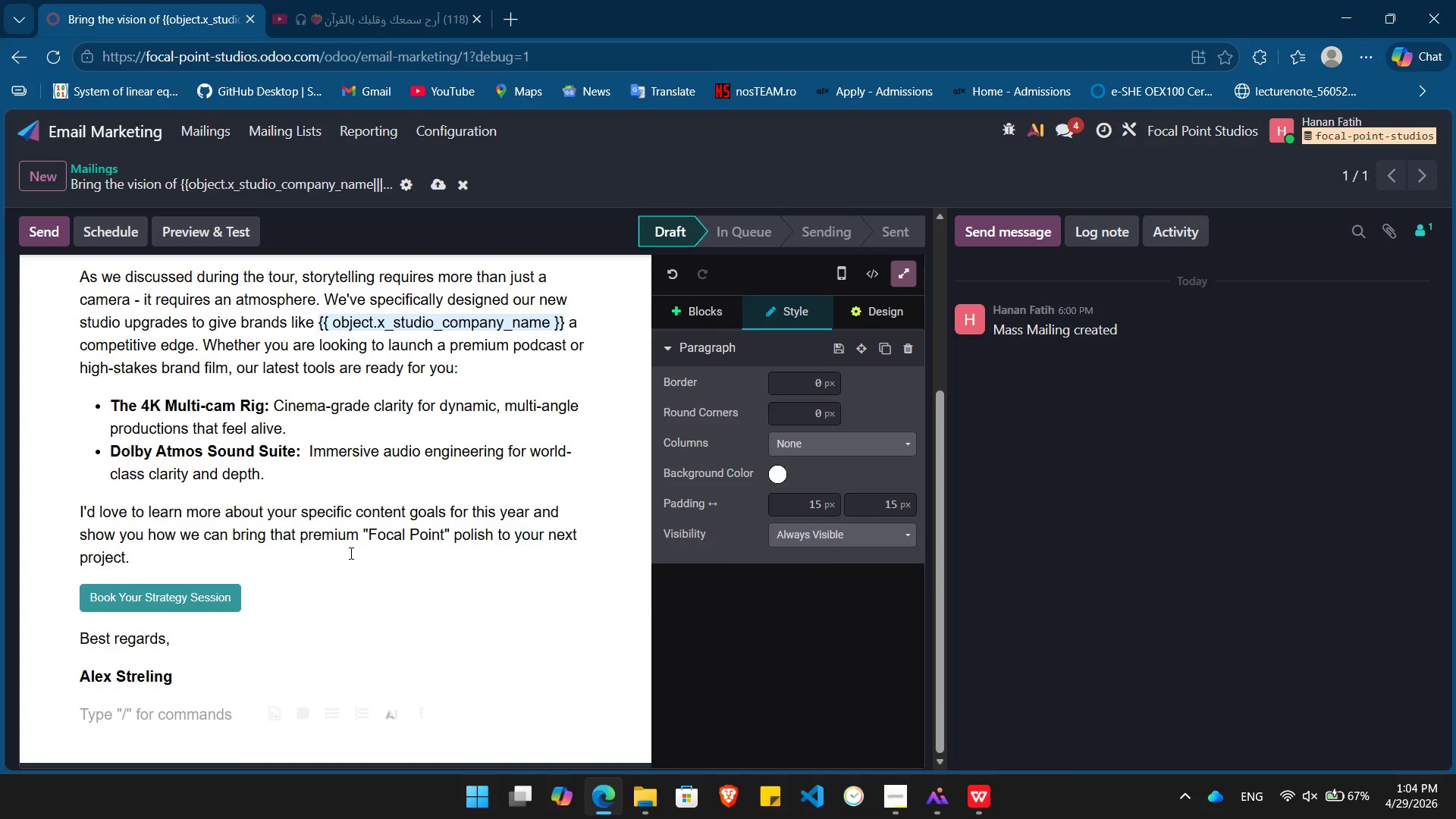 
type(Cre)
key(Backspace)
key(Backspace)
key(Backspace)
 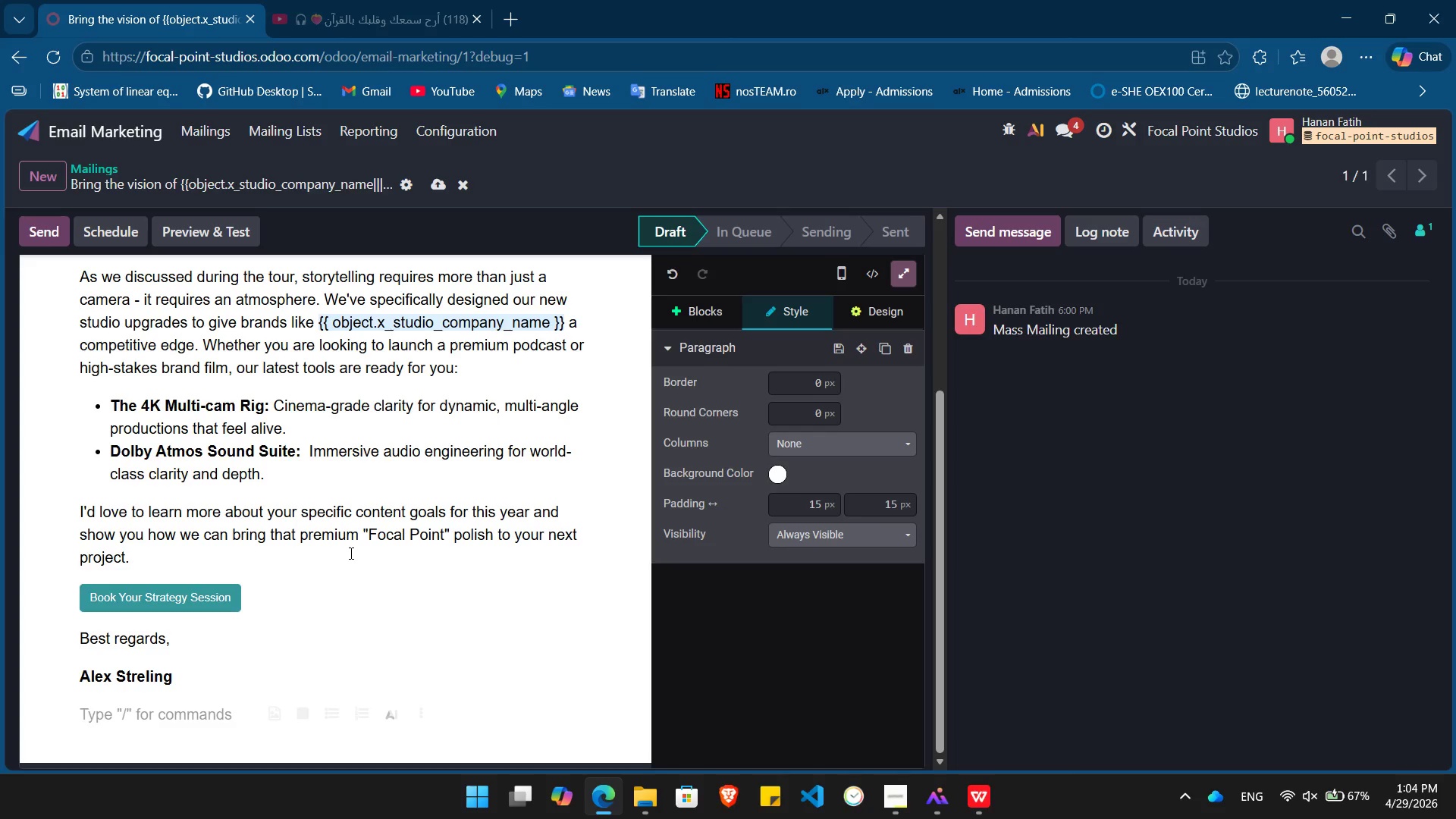 
key(Control+ControlLeft)
 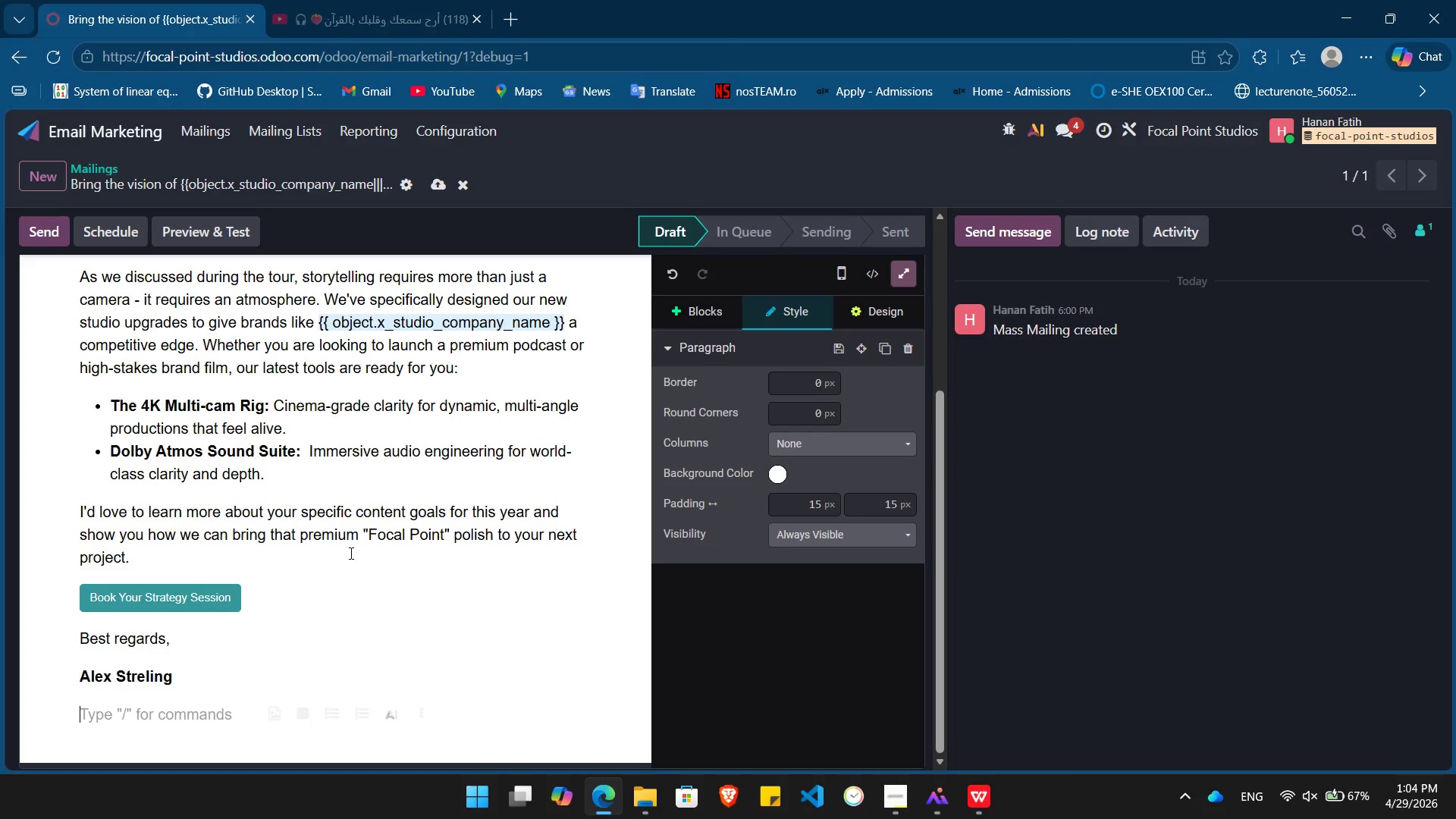 
key(Control+B)
 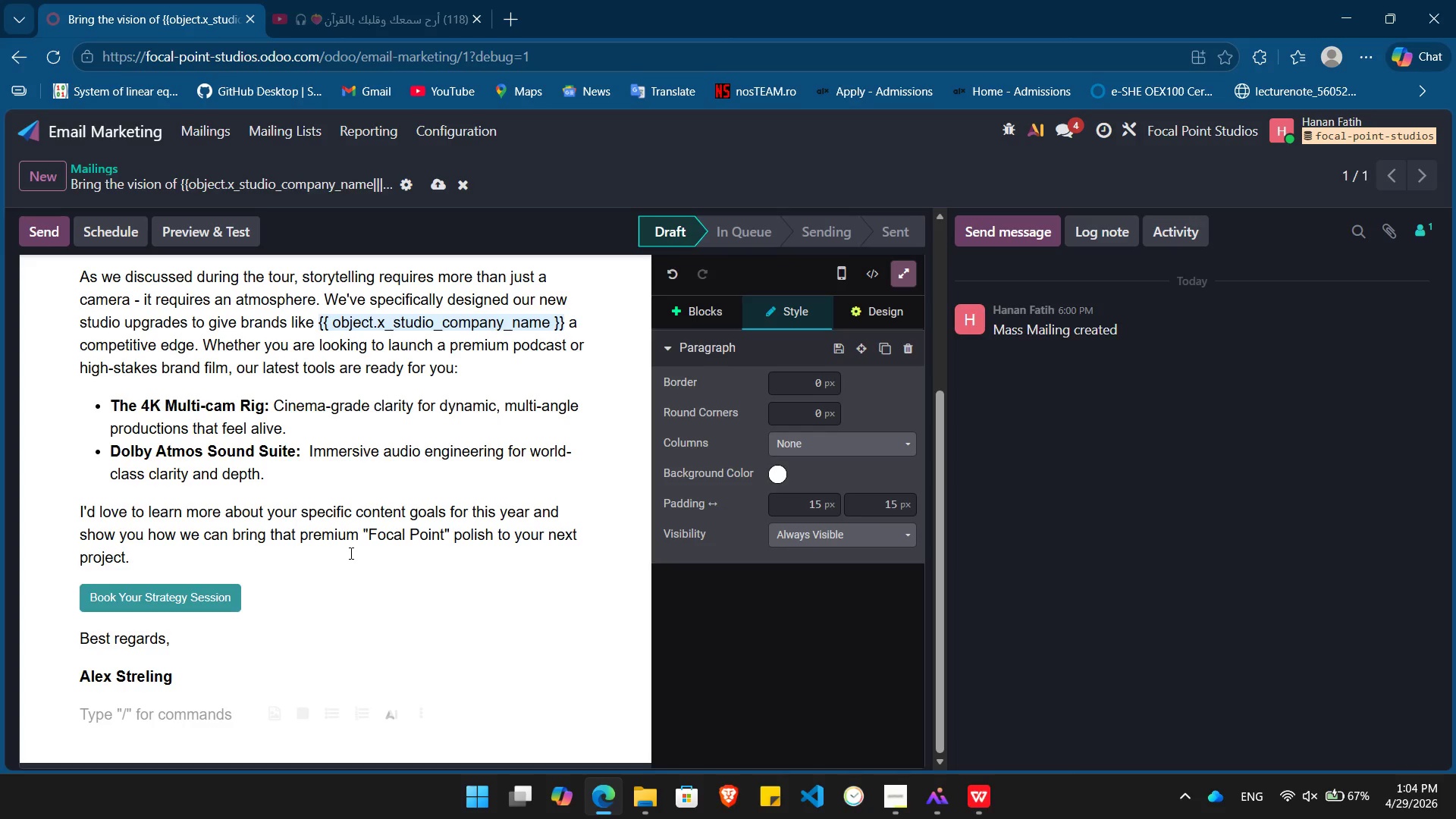 
type(Creative Director | Focal Point Studios)
 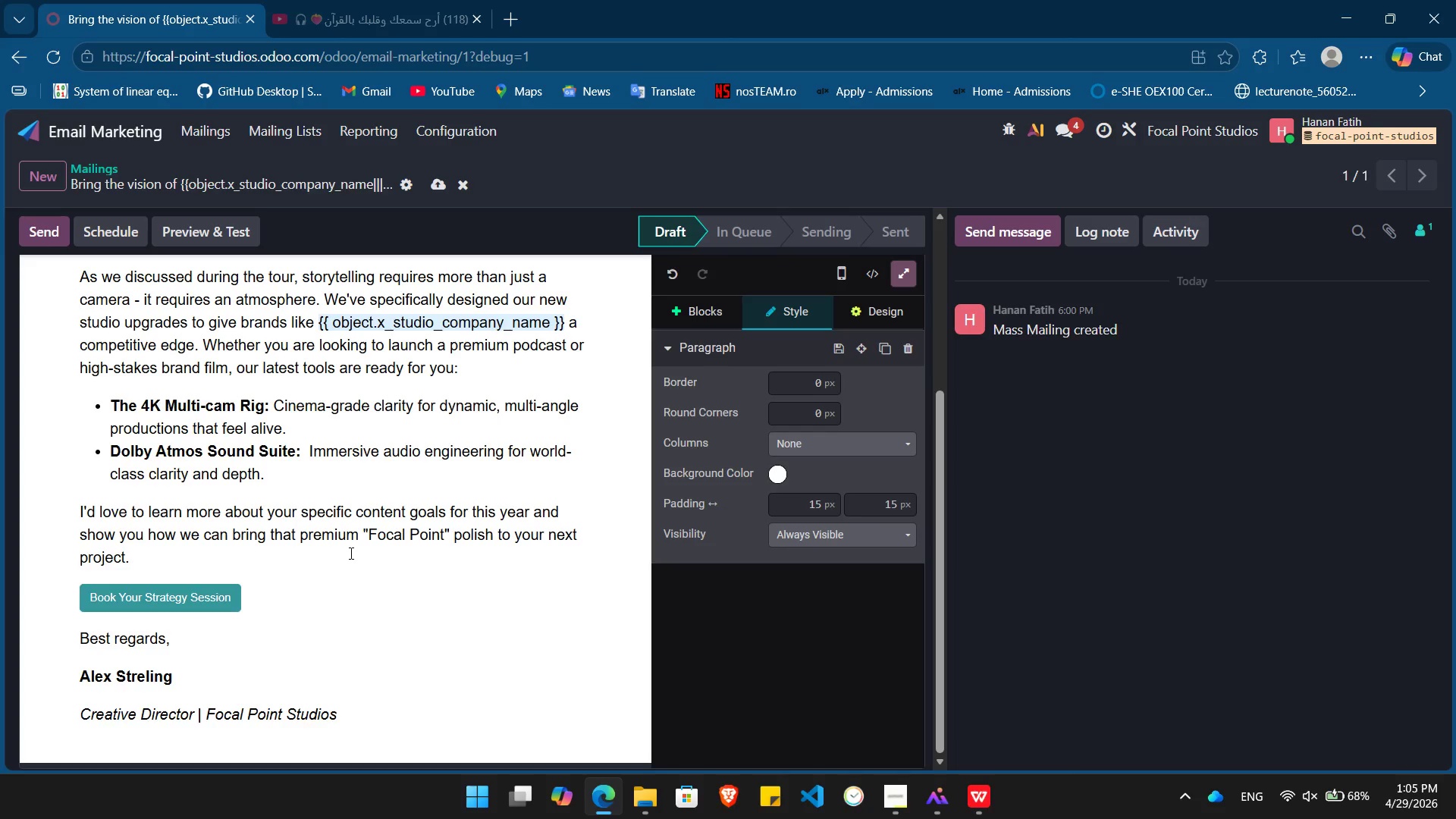 
wait(21.45)
 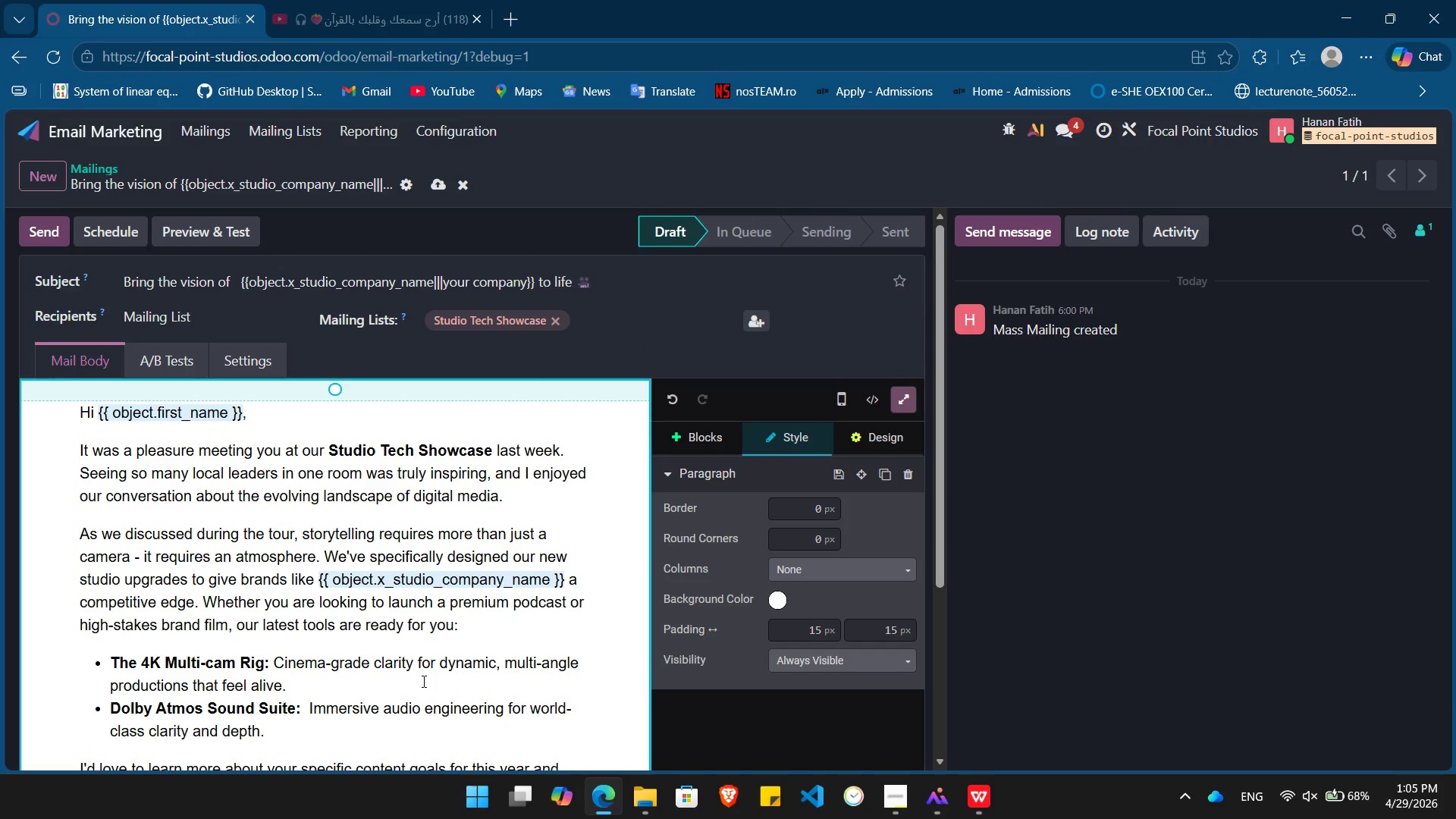 
left_click([893, 803])